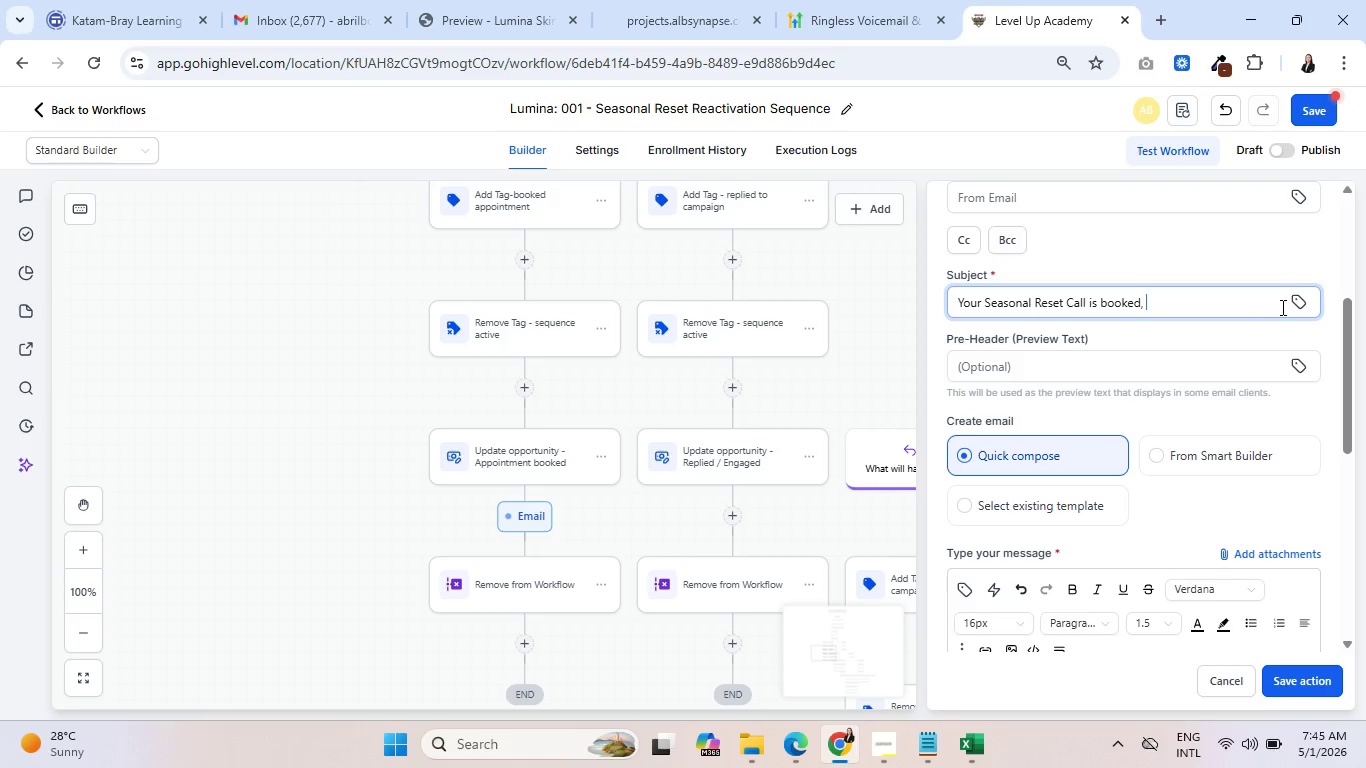 
left_click([1306, 300])
 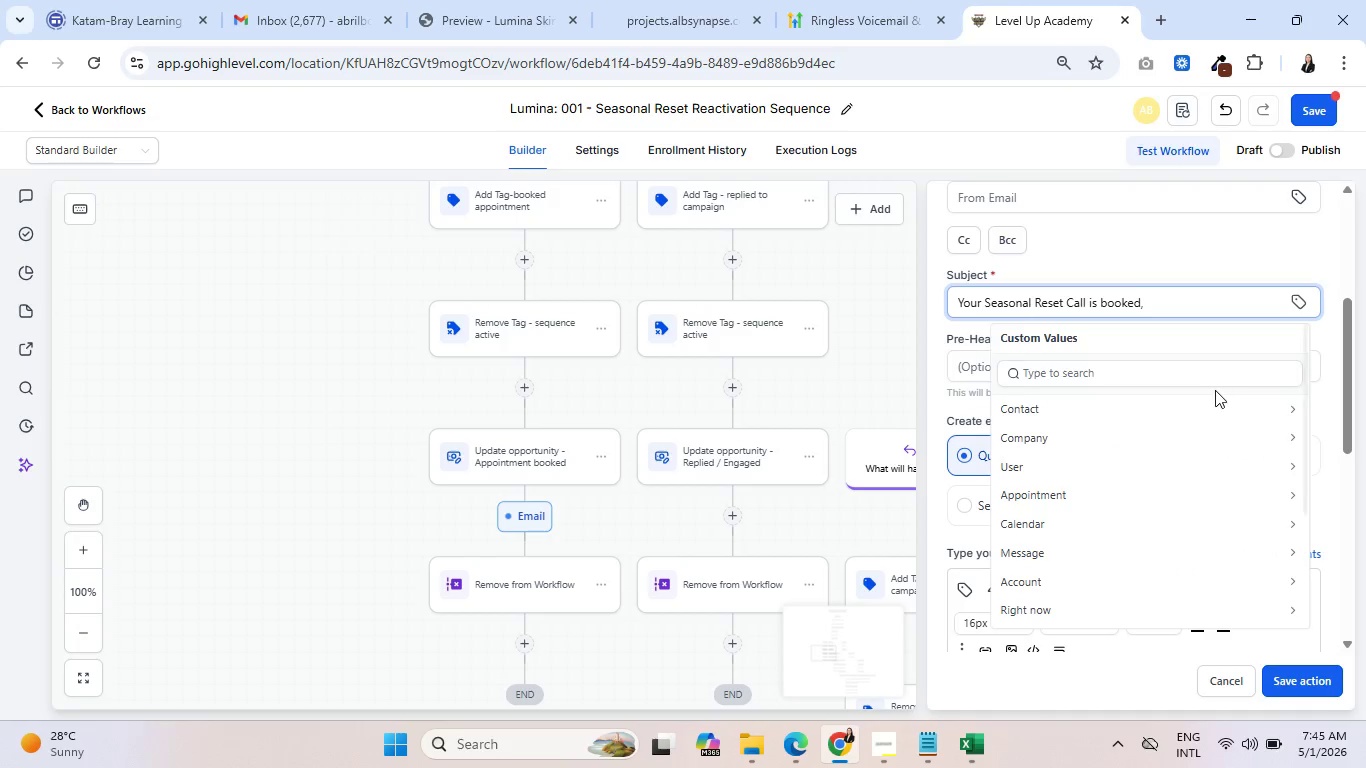 
left_click([1195, 409])
 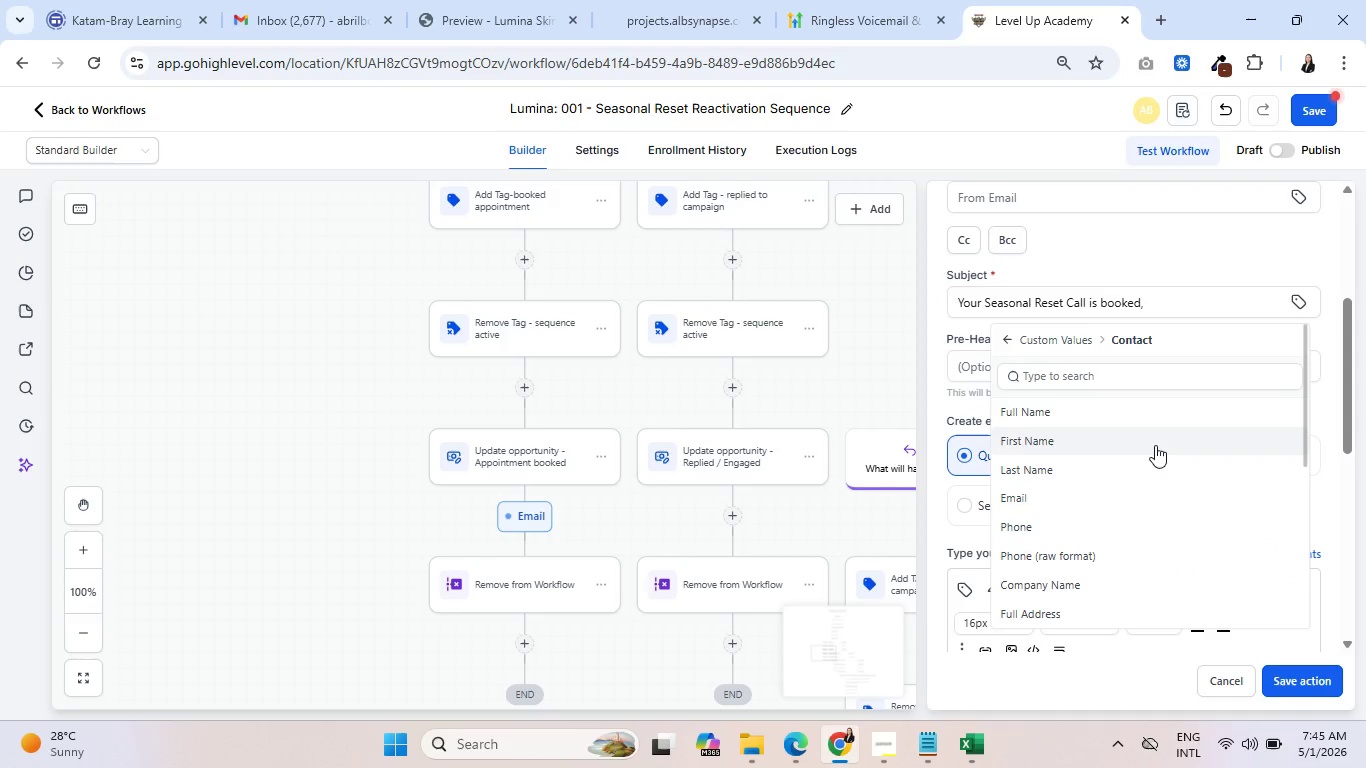 
left_click([1155, 445])
 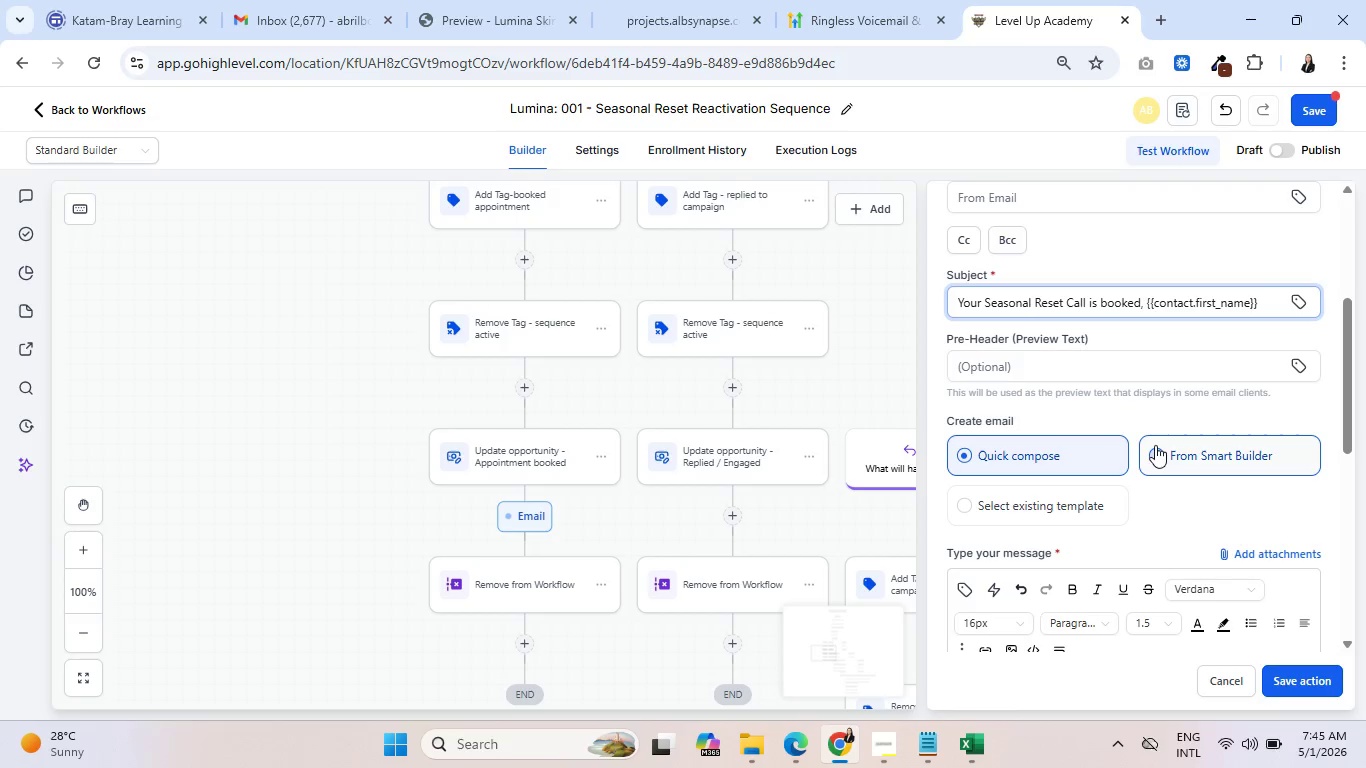 
wait(10.31)
 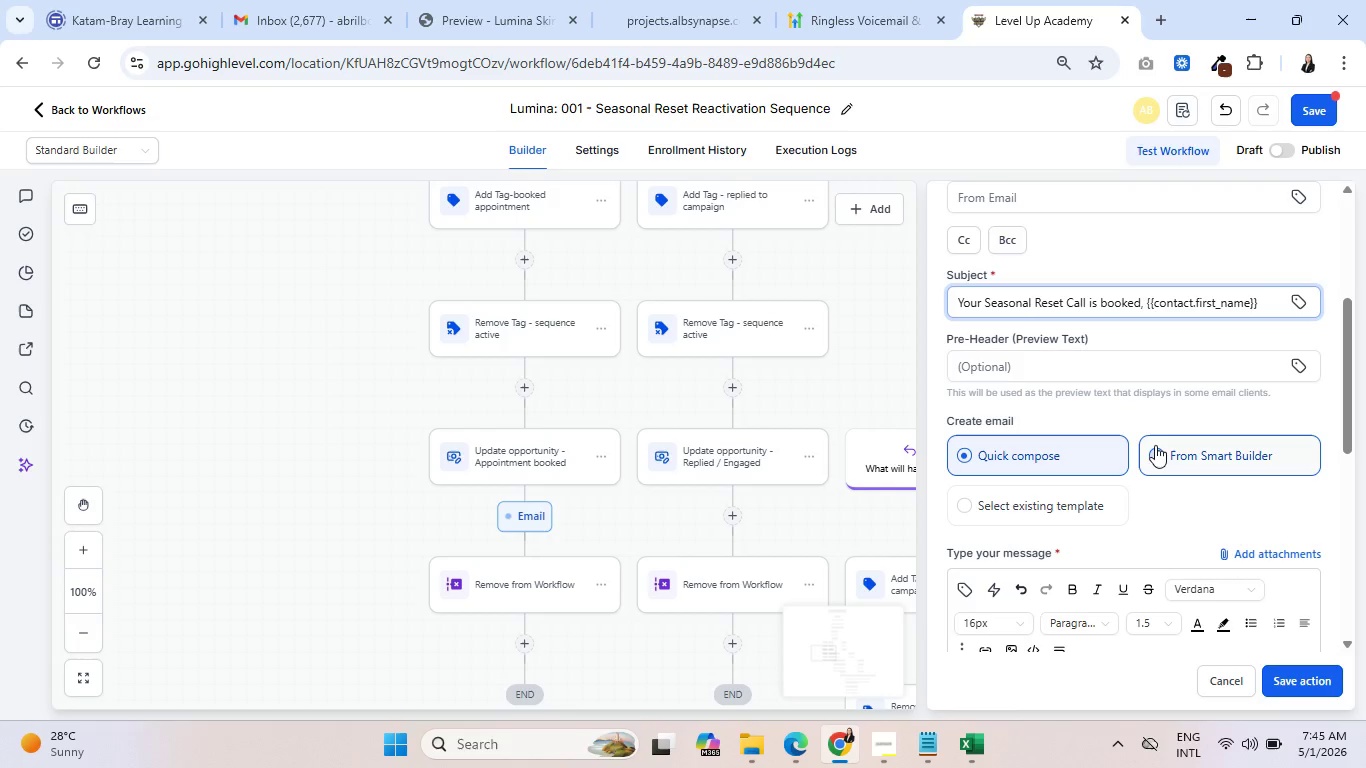 
key(Shift+1)
 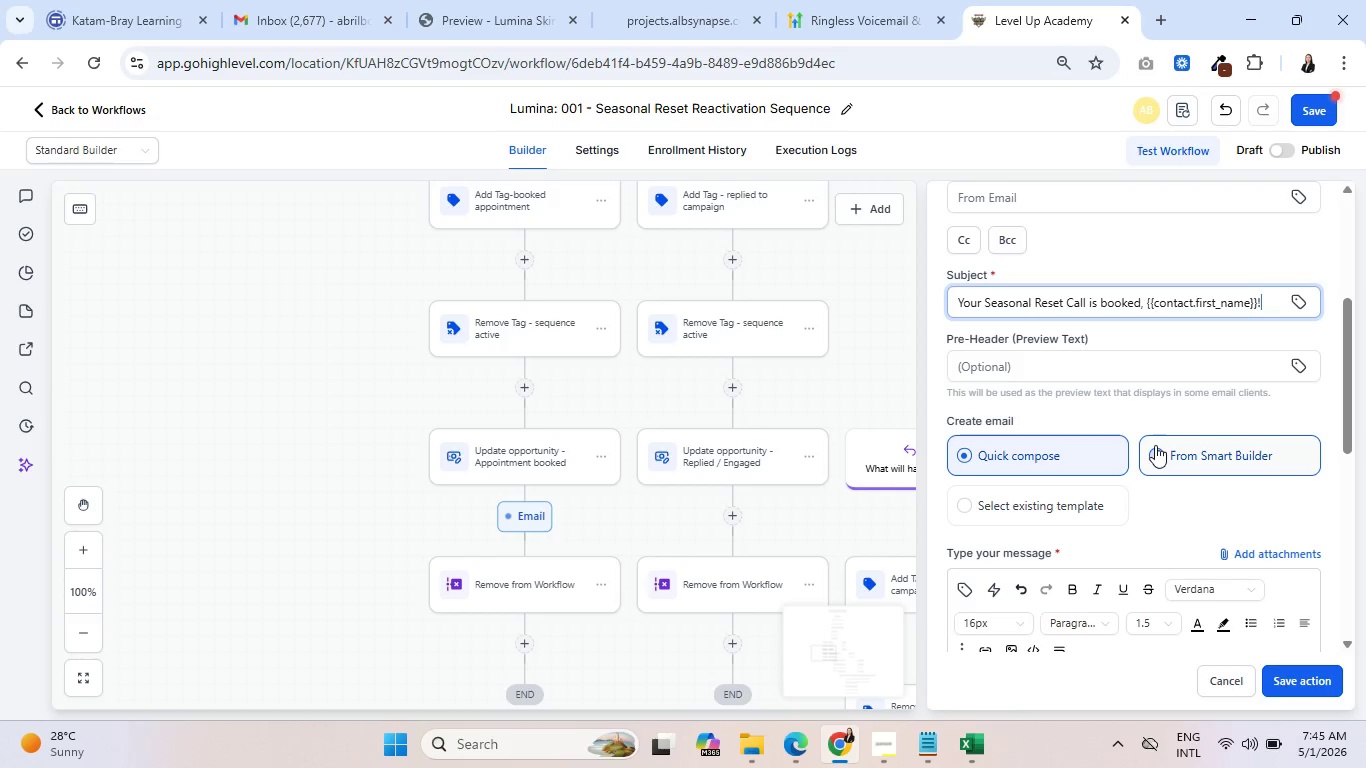 
scroll: coordinate [1136, 562], scroll_direction: down, amount: 3.0
 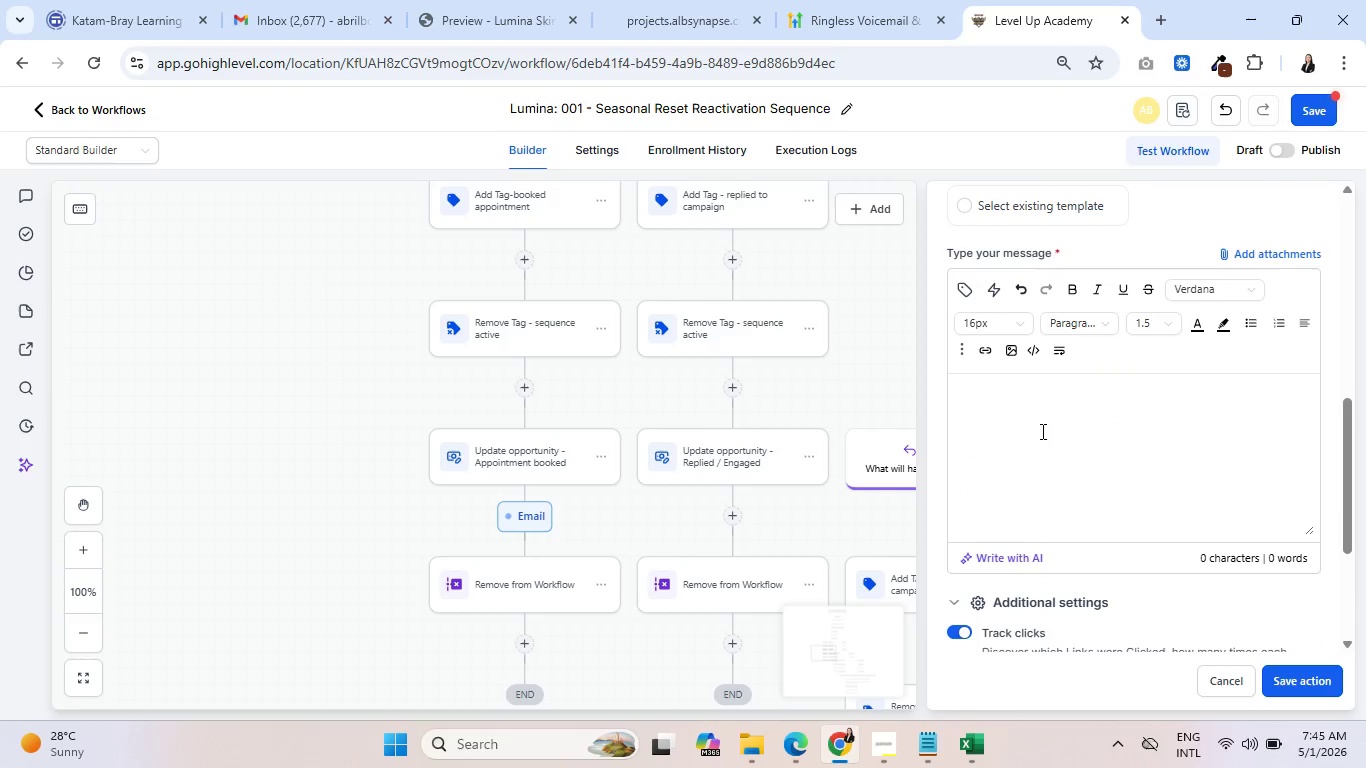 
left_click([1041, 409])
 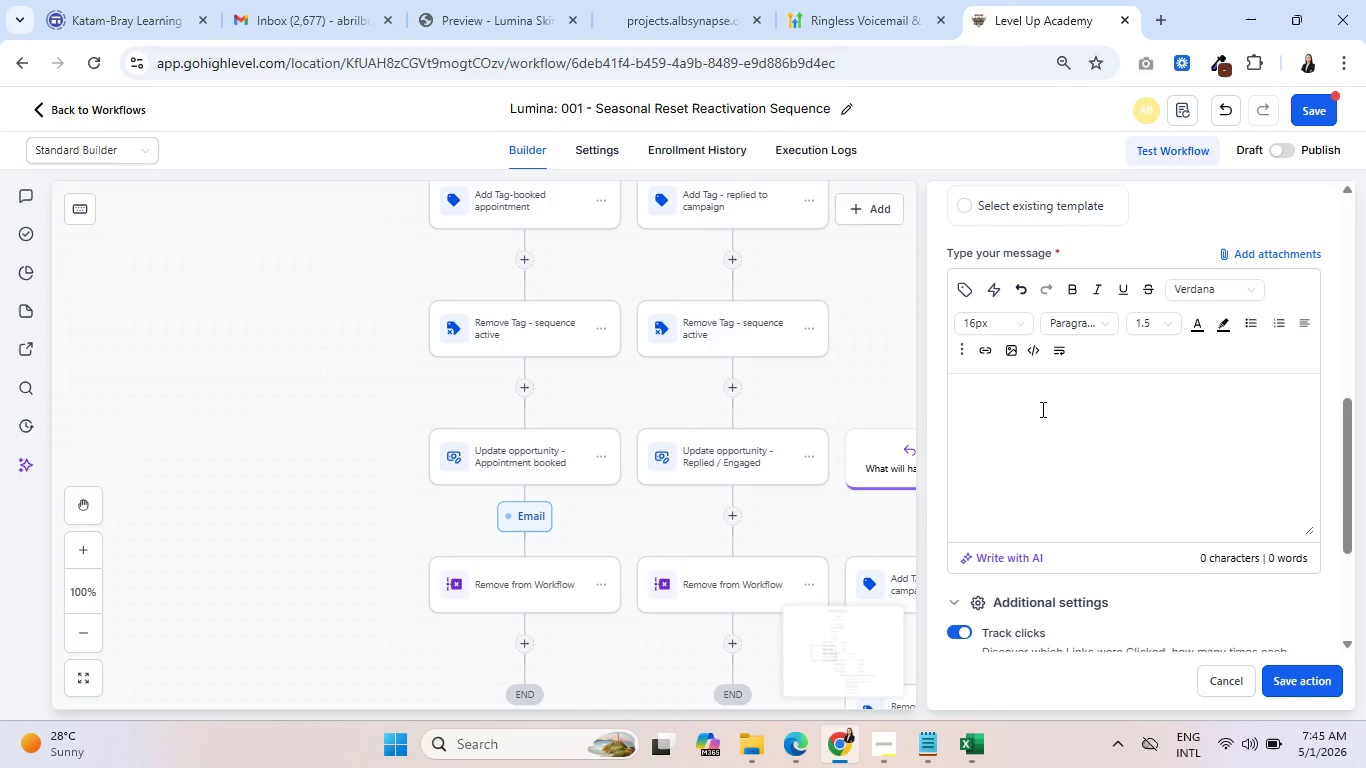 
key(Shift+ShiftRight)
 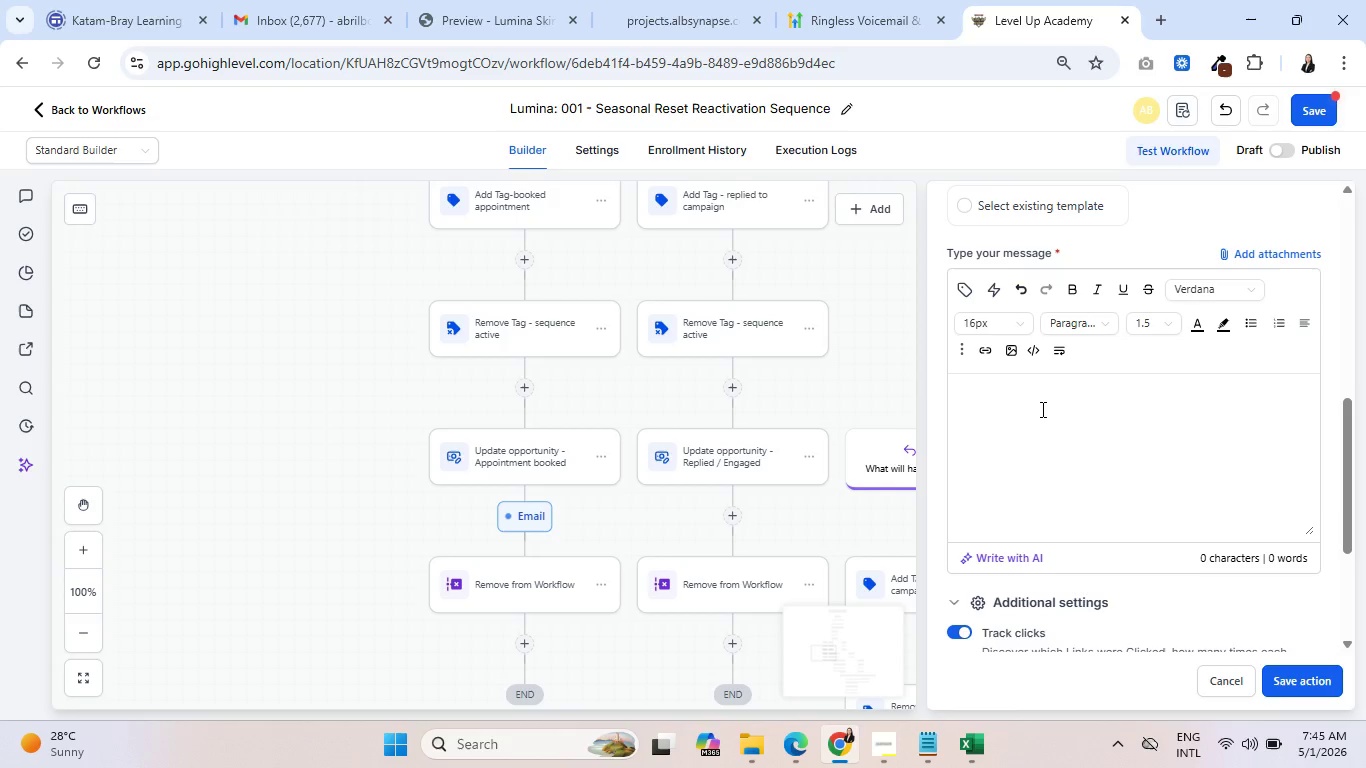 
key(Shift+H)
 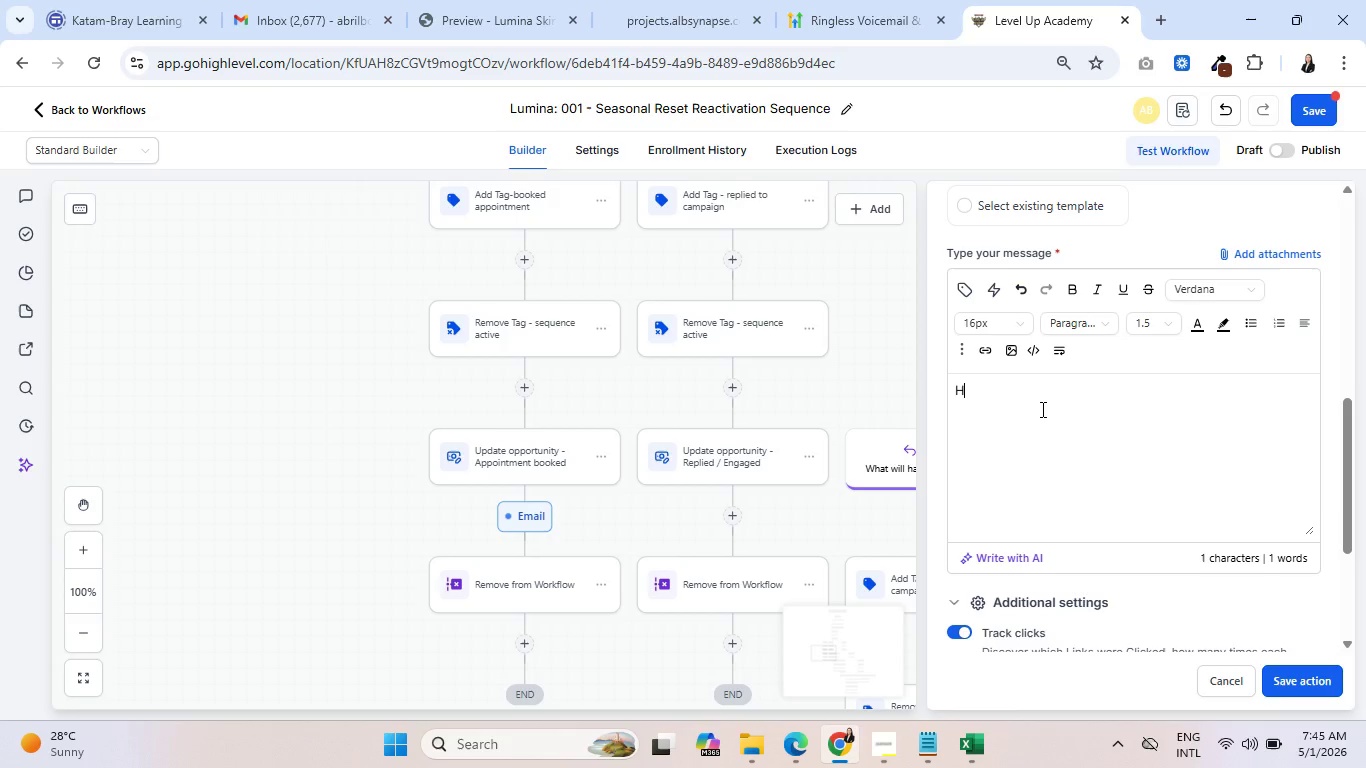 
key(I)
 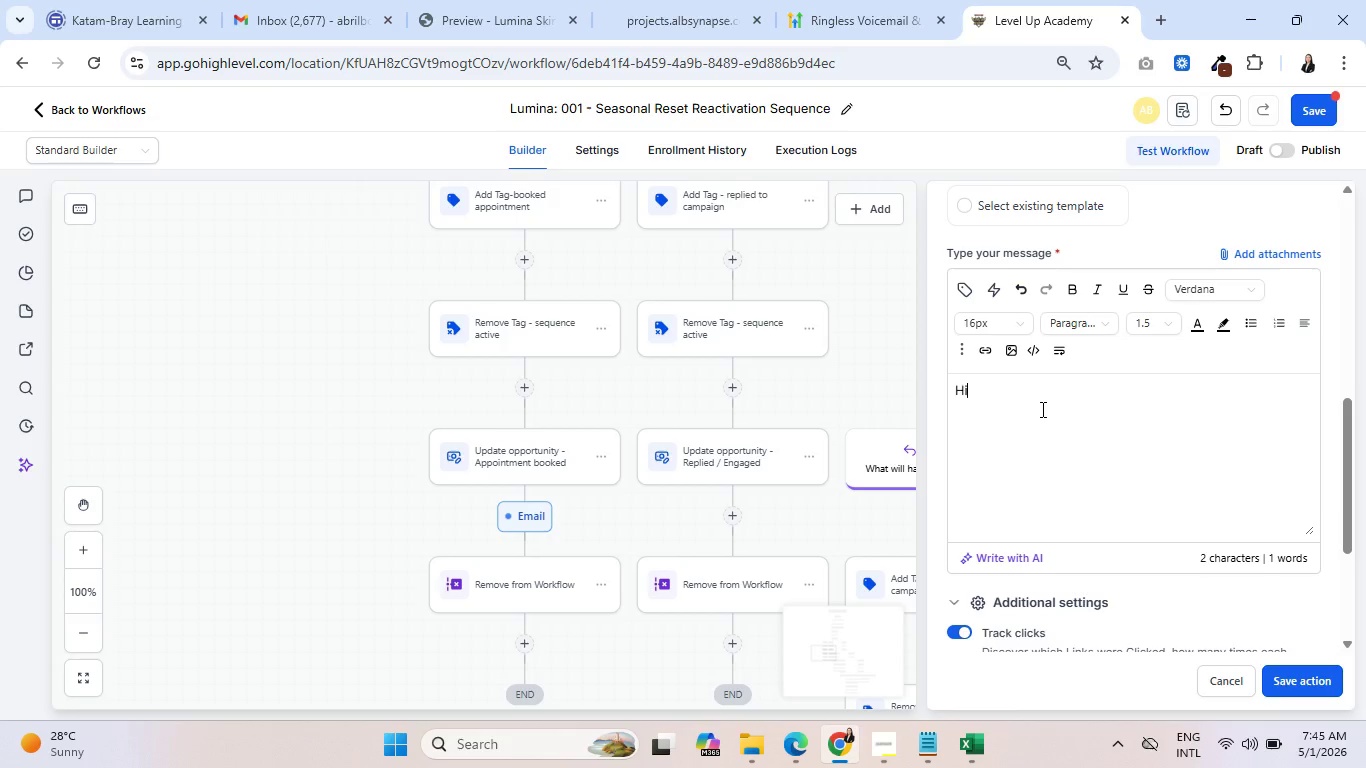 
key(Space)
 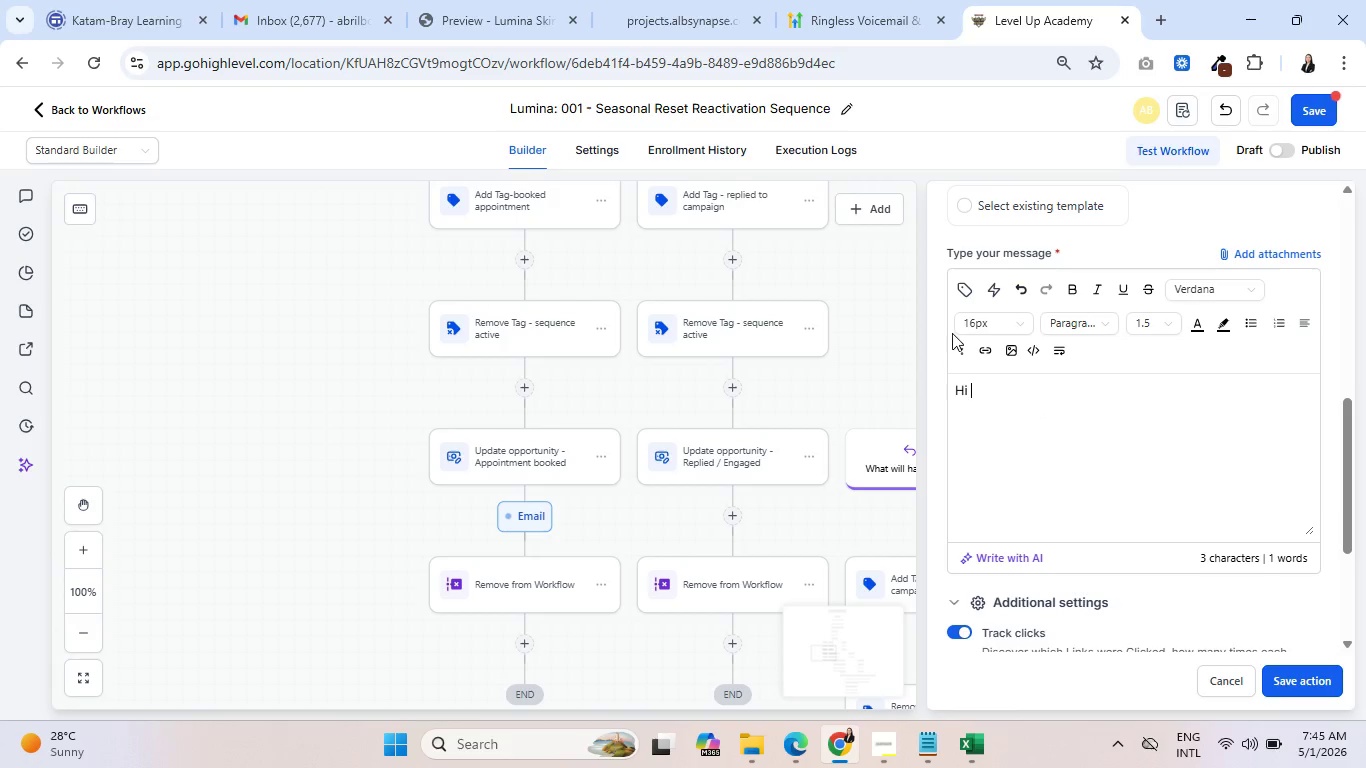 
left_click([959, 291])
 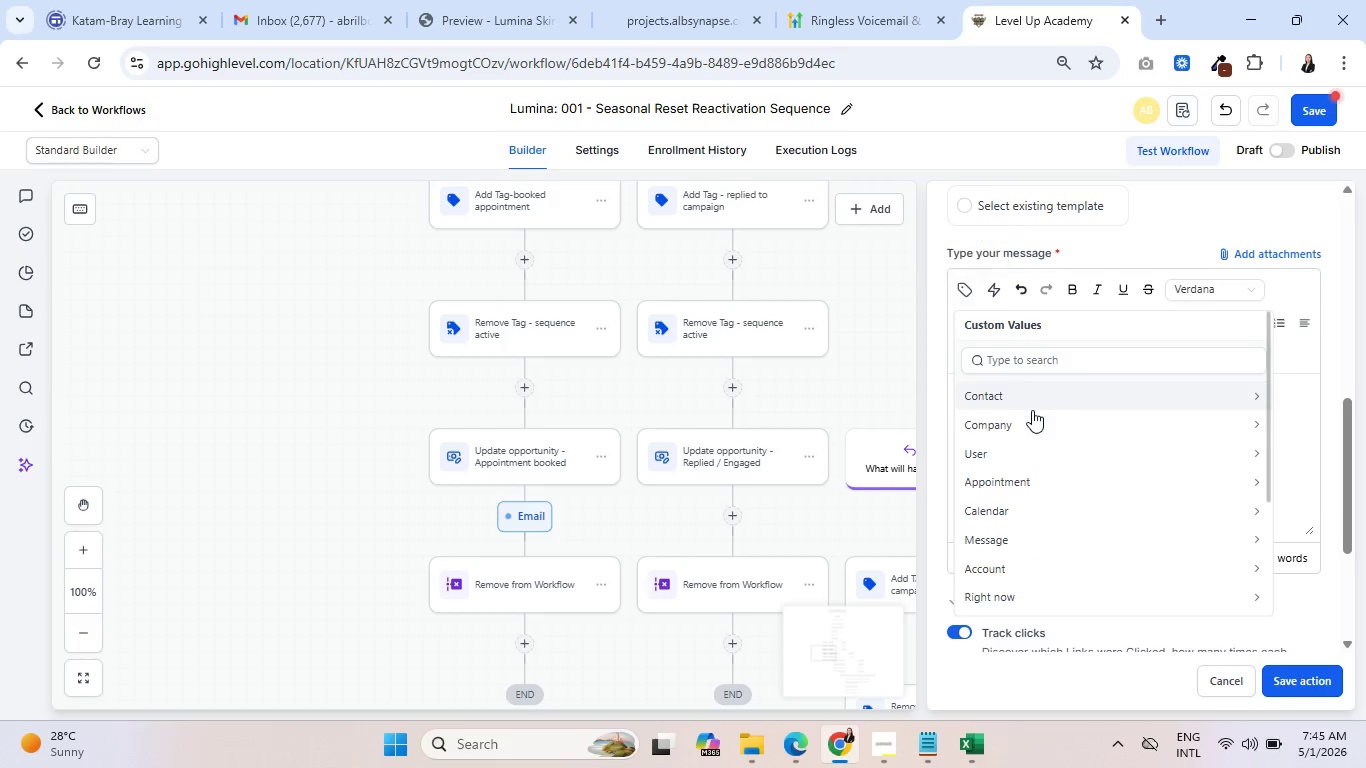 
left_click([1032, 397])
 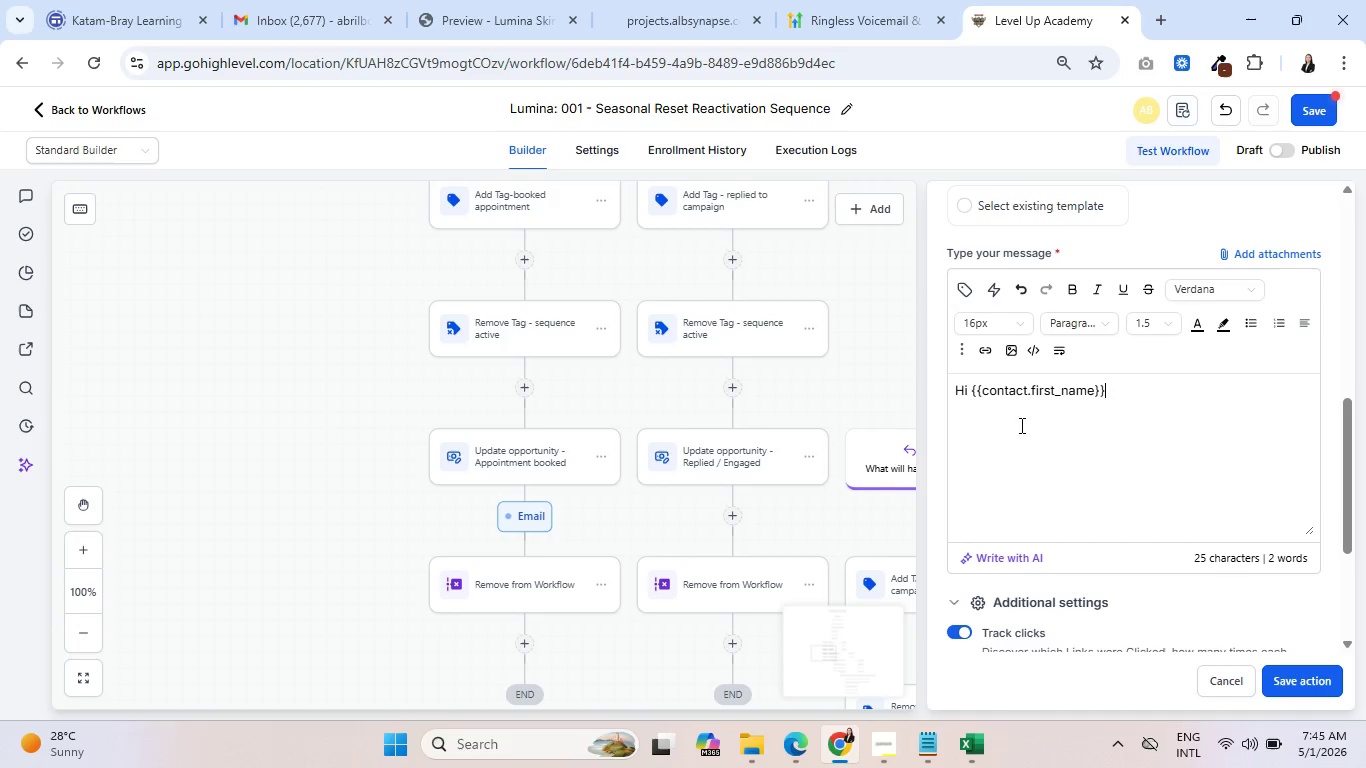 
key(Comma)
 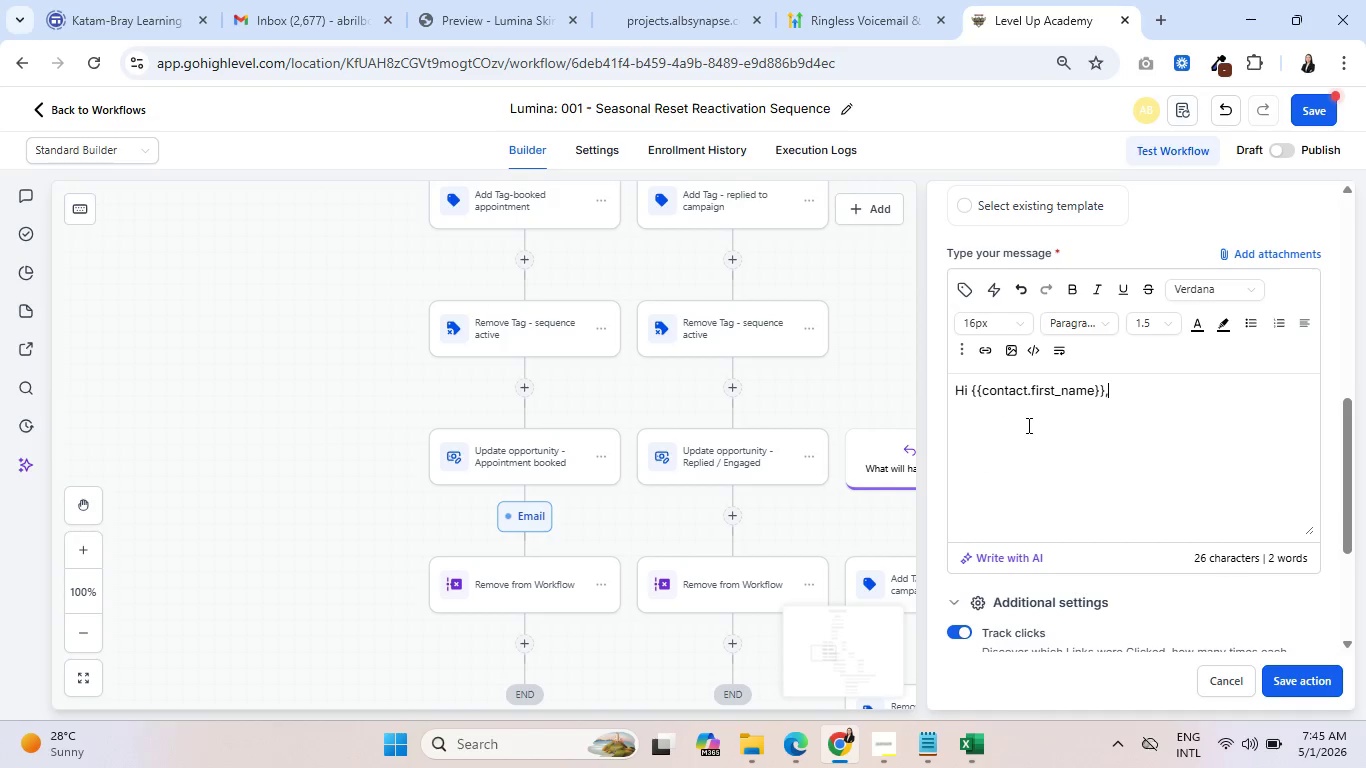 
key(Enter)
 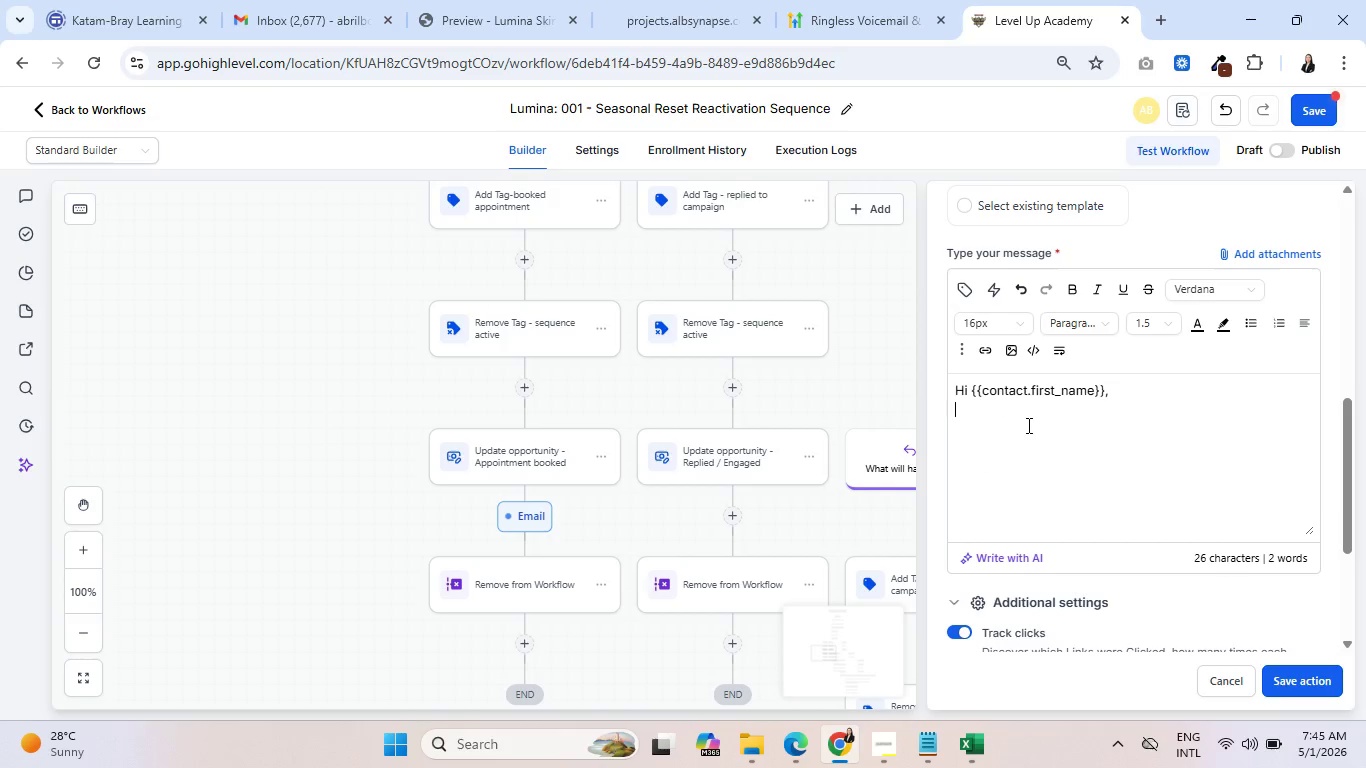 
key(Enter)
 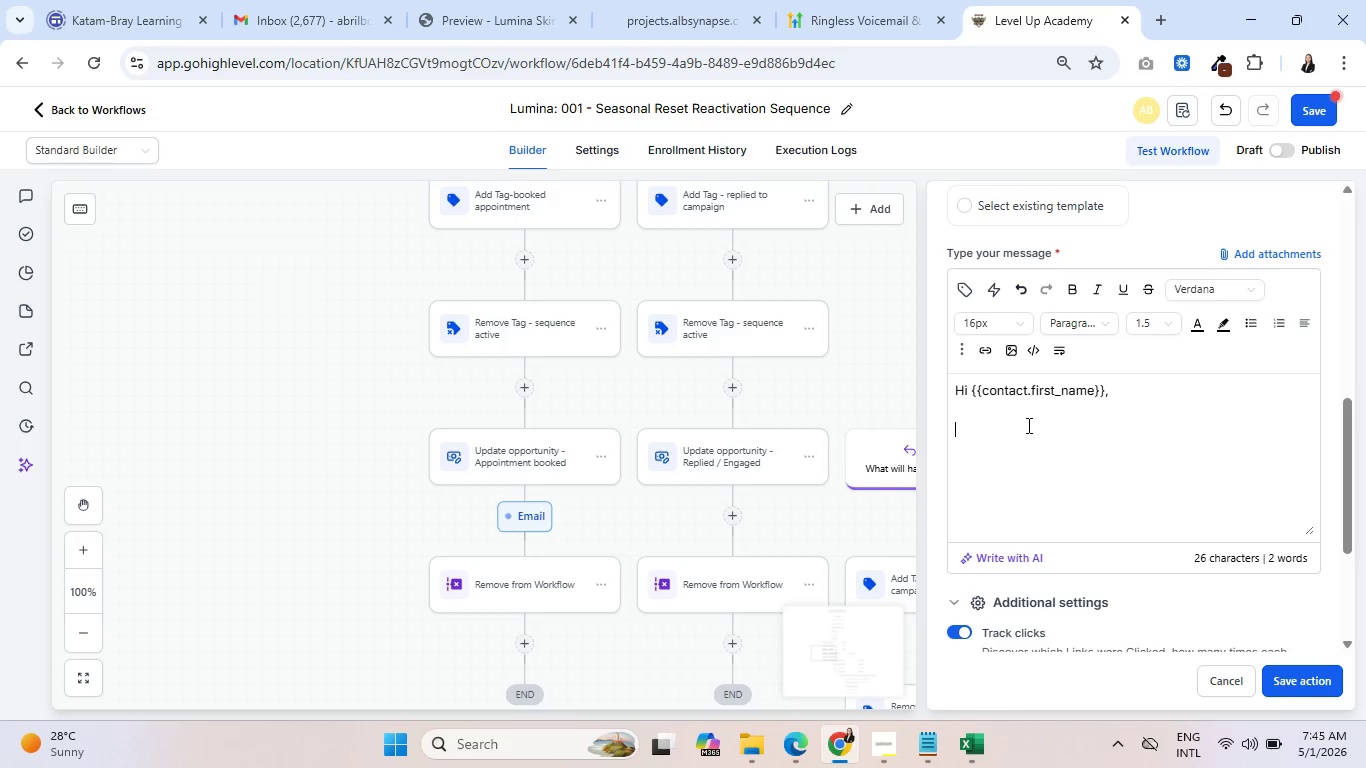 
wait(7.39)
 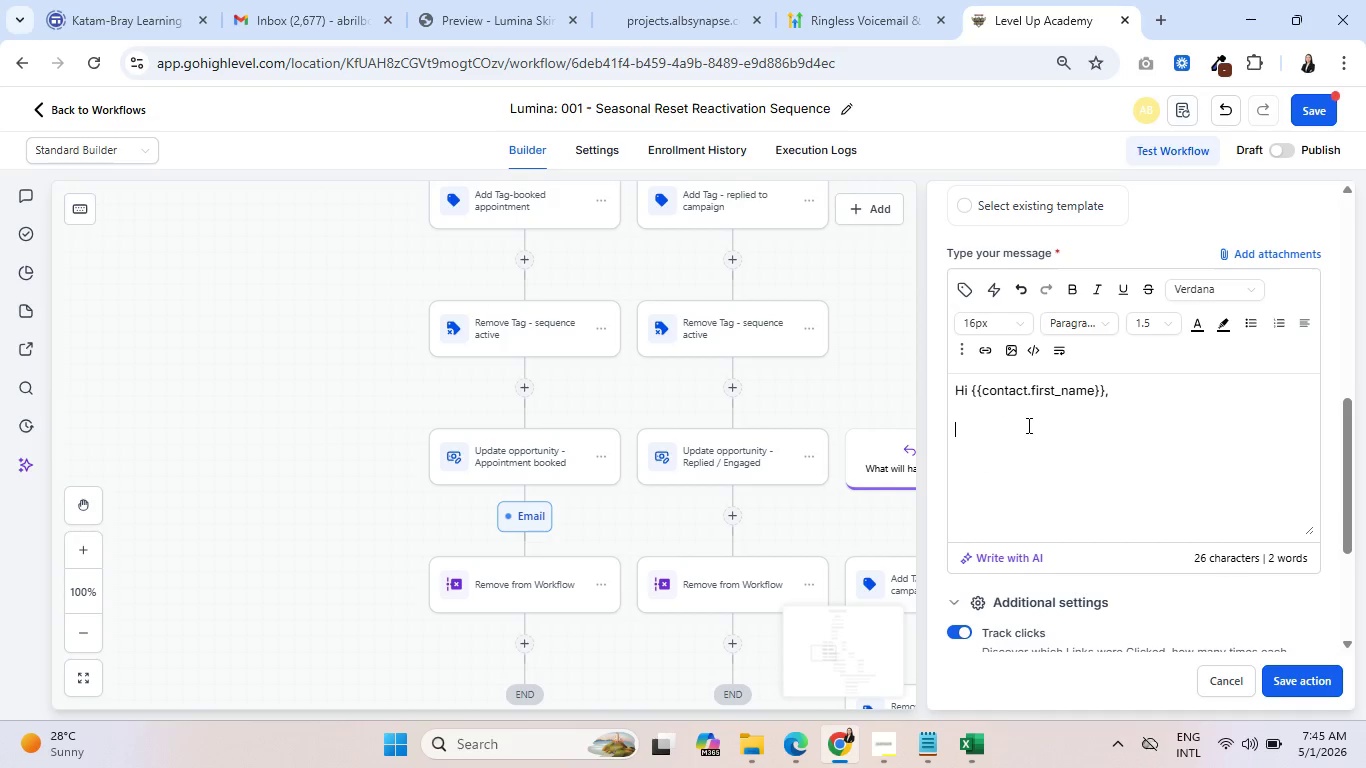 
type(This )
 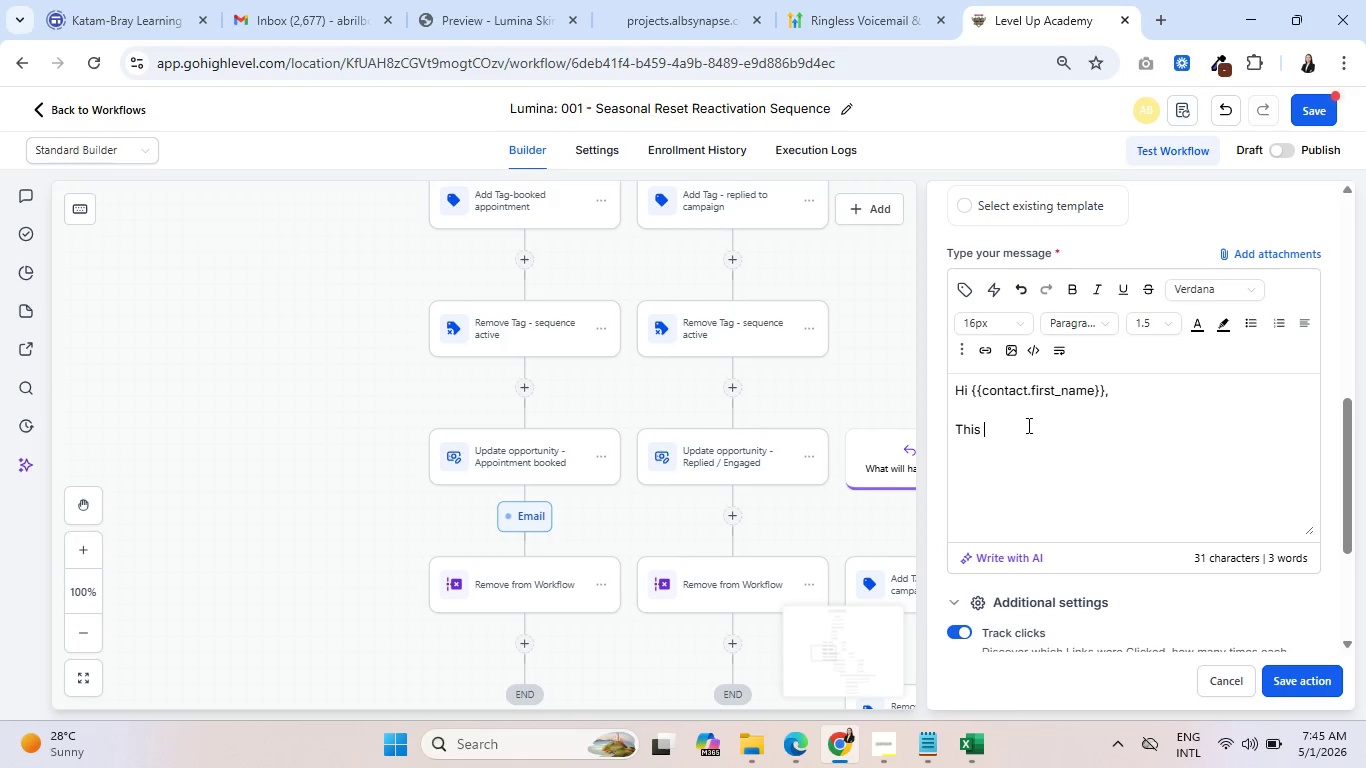 
type(is just a quick note)
 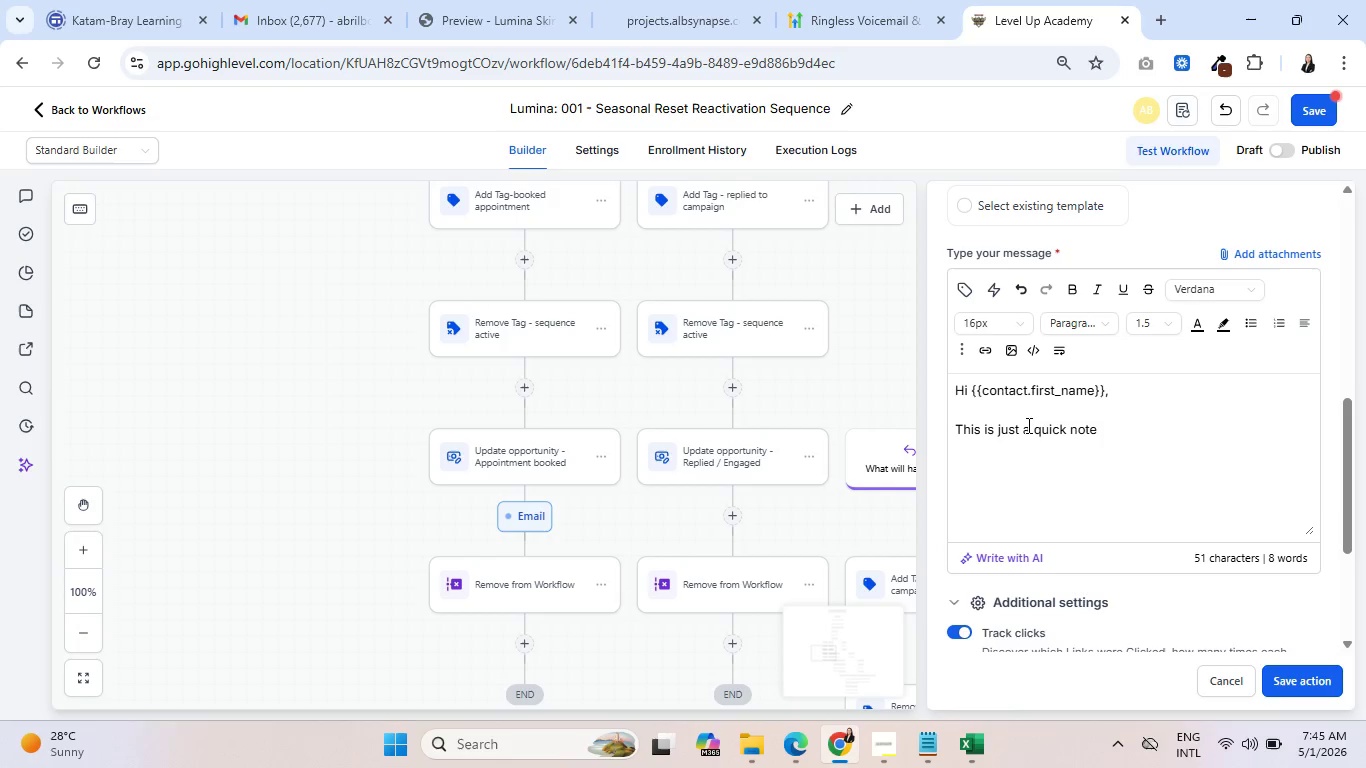 
type( to confirm we've locked in your Seasonal Reset Dsco)
key(Backspace)
key(Backspace)
key(Backspace)
type(iscovery Call.)
 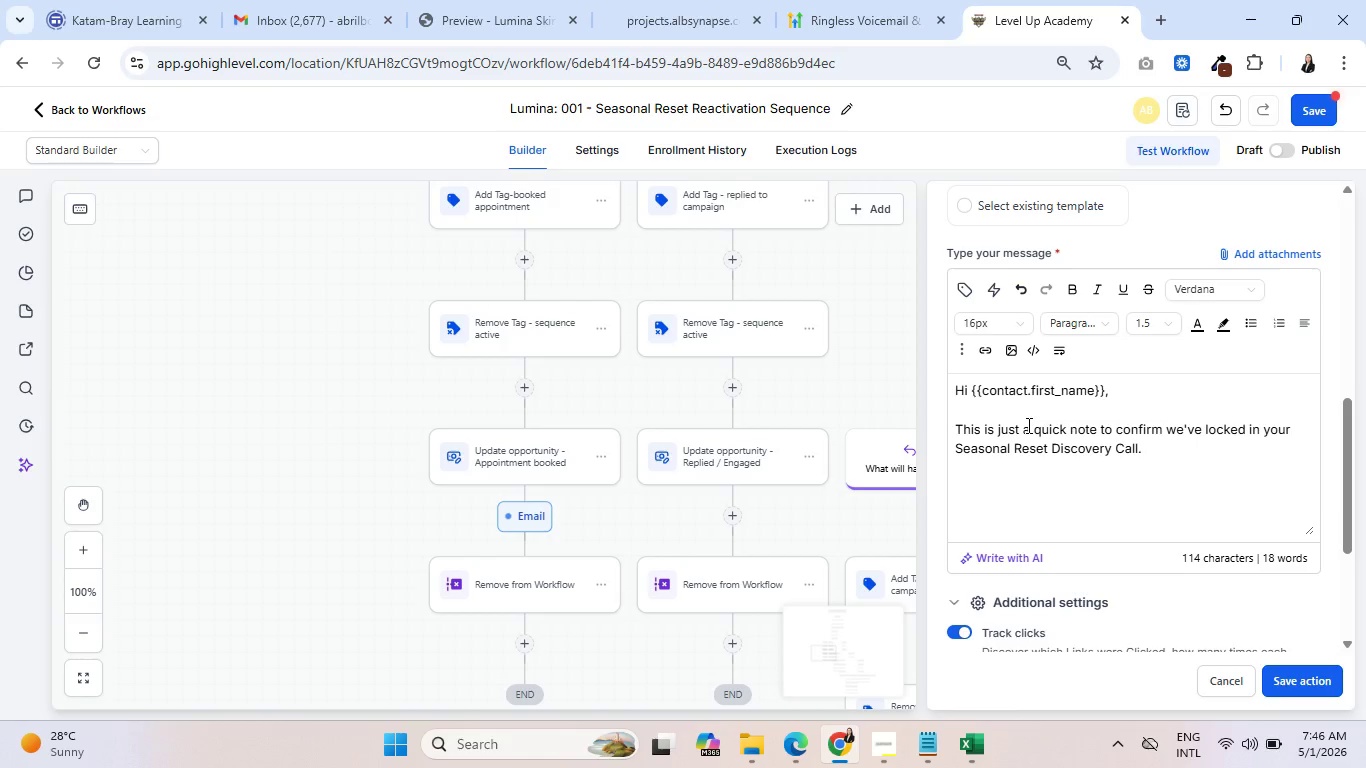 
key(Enter)
 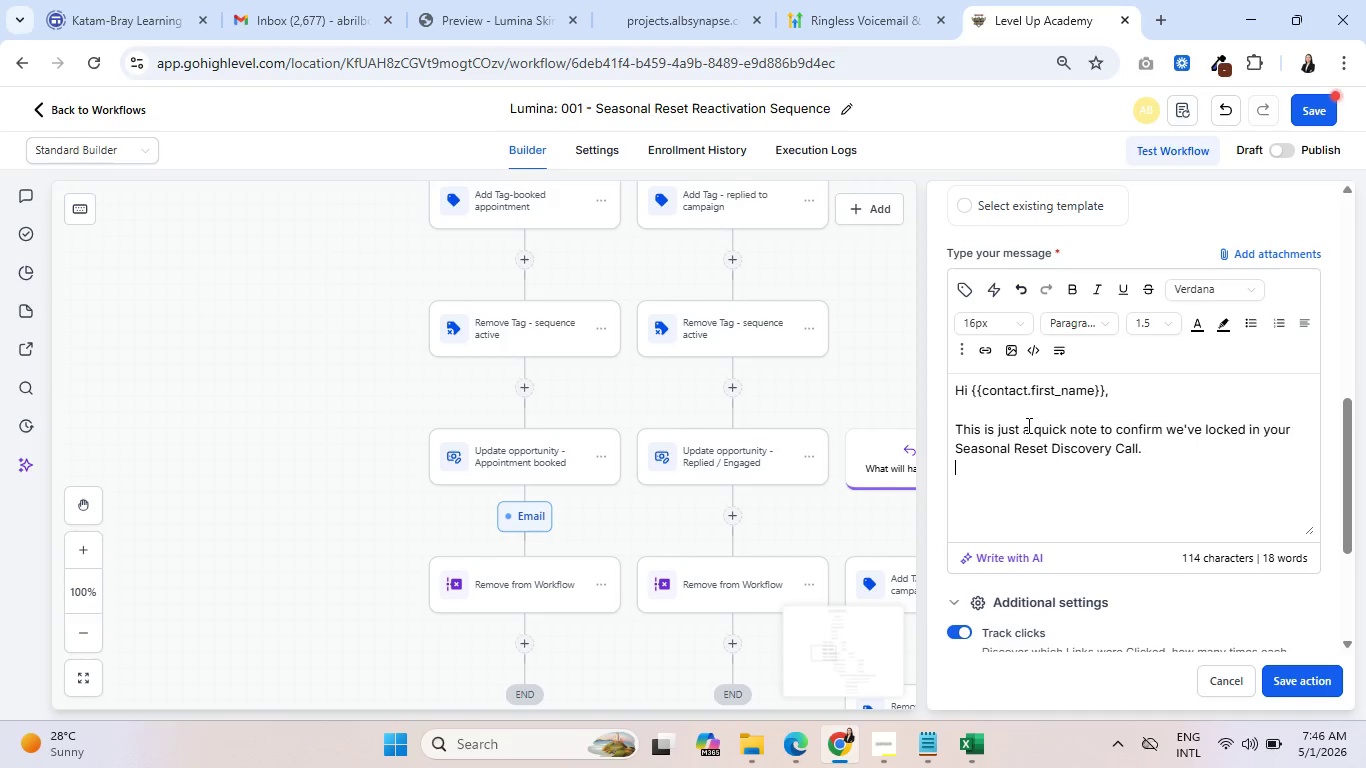 
key(Enter)
 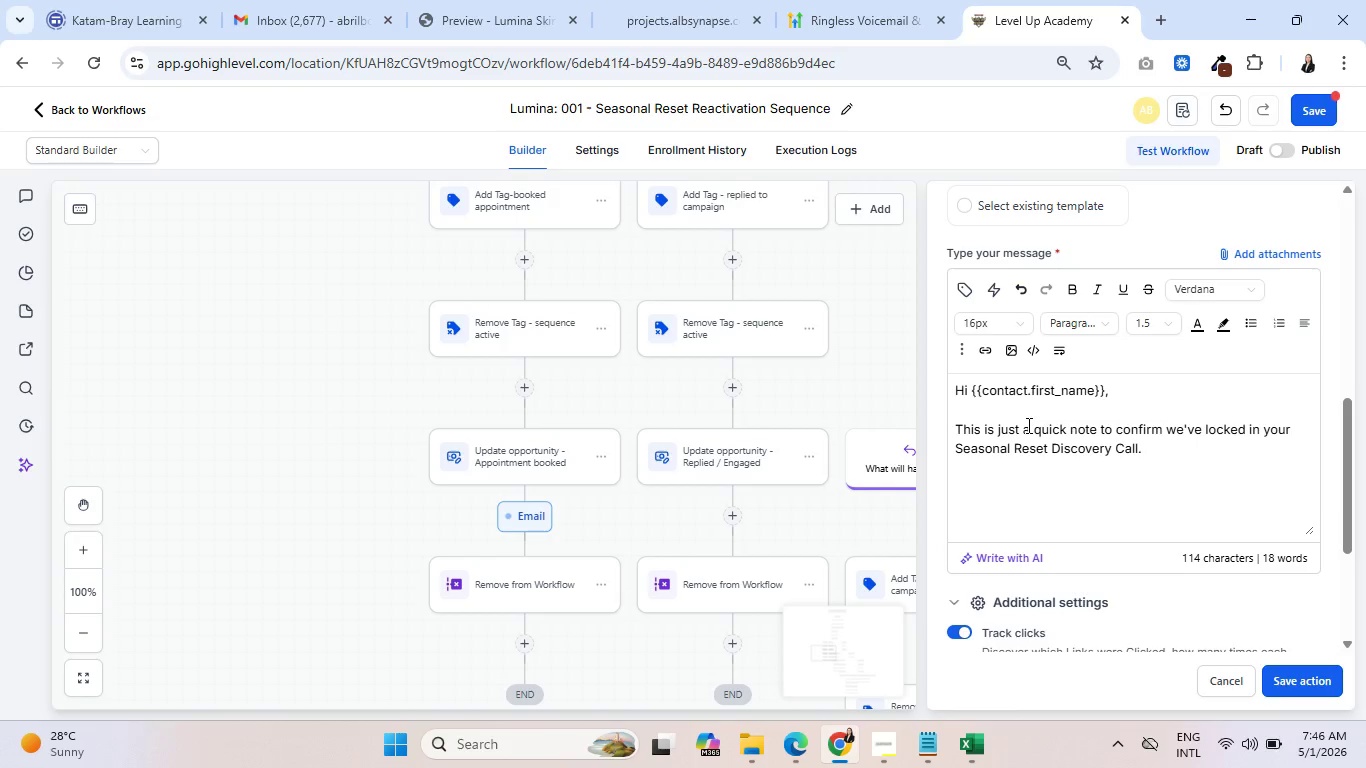 
type(Date & Time: )
 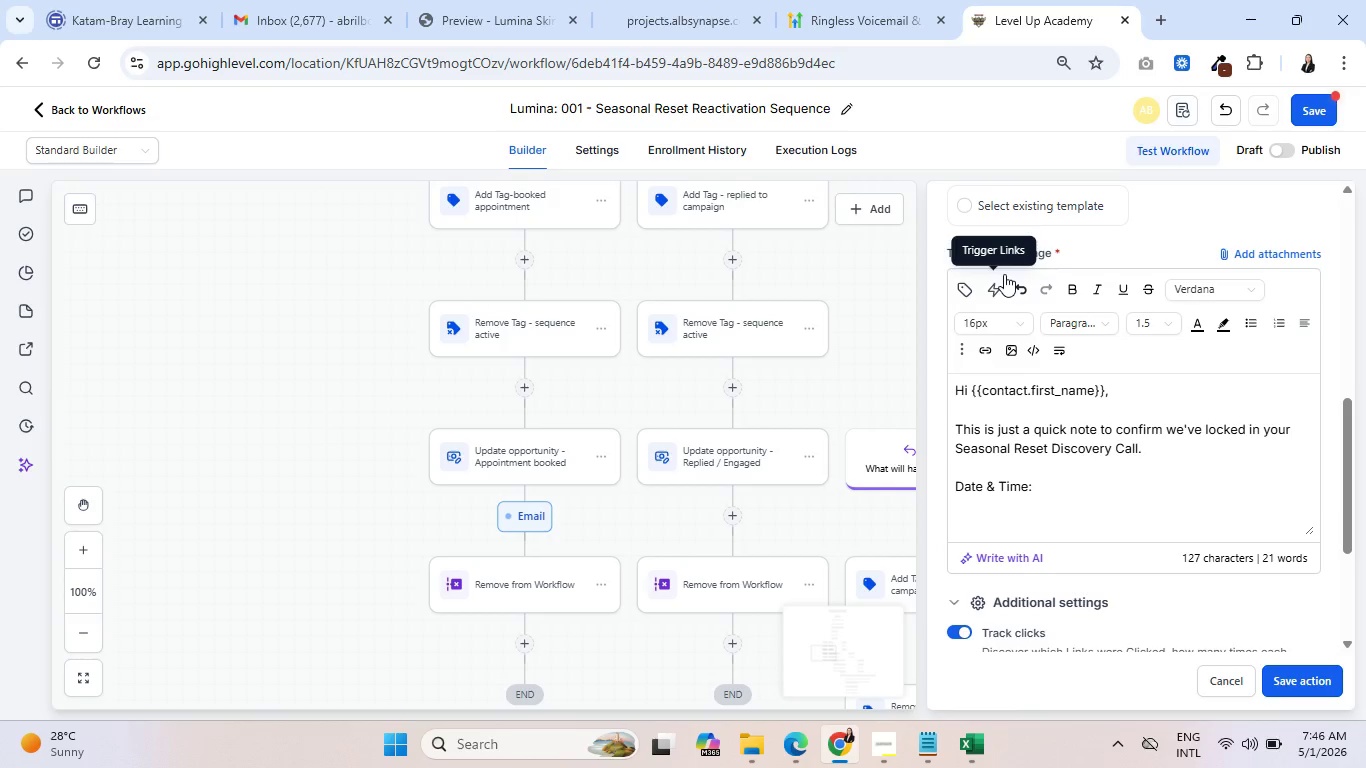 
wait(5.5)
 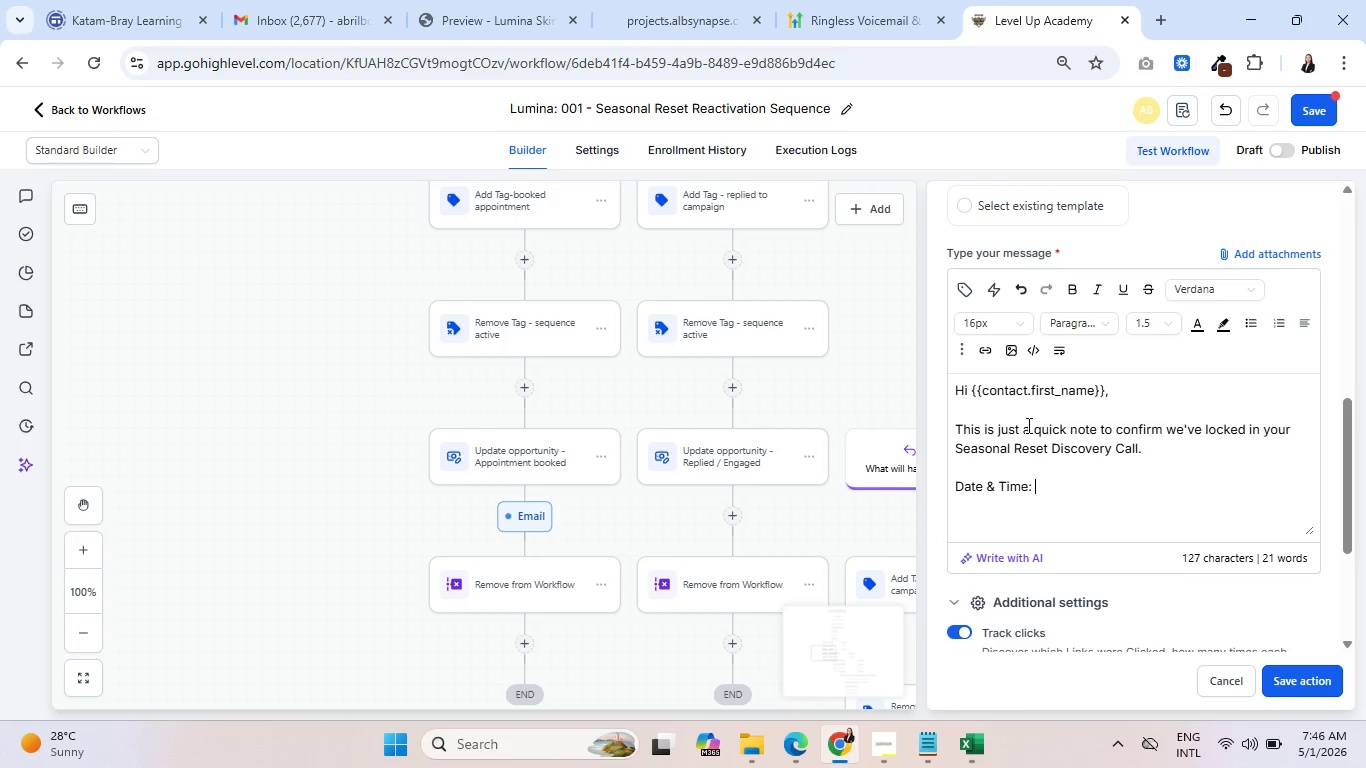 
left_click([965, 281])
 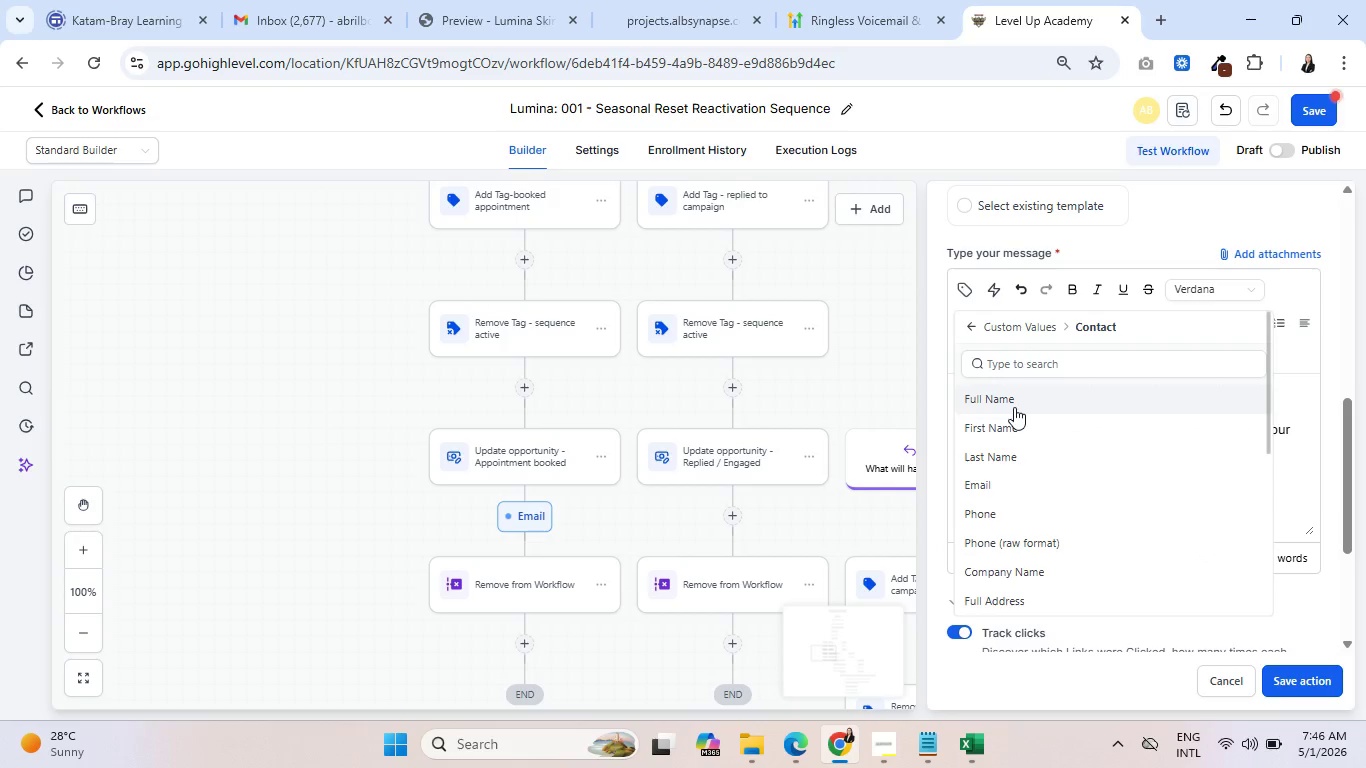 
left_click([972, 325])
 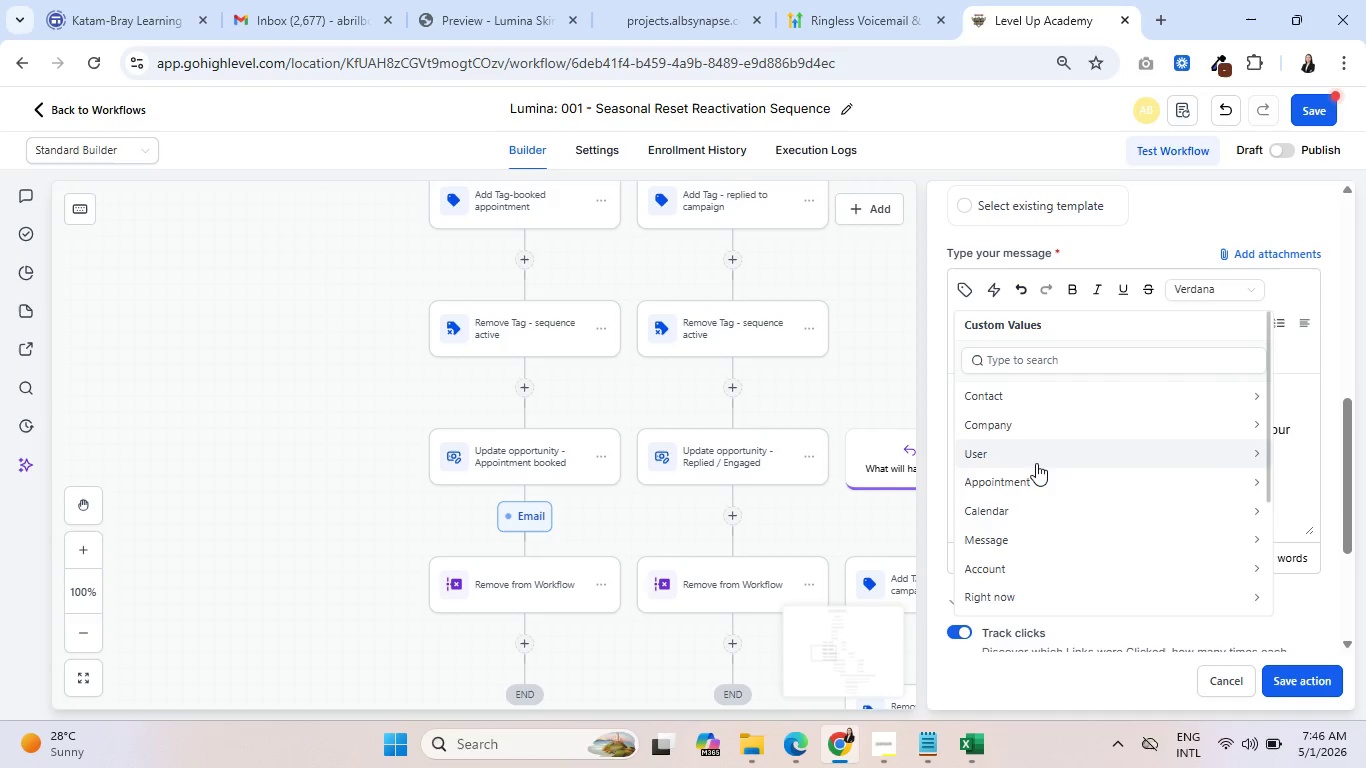 
left_click([1040, 475])
 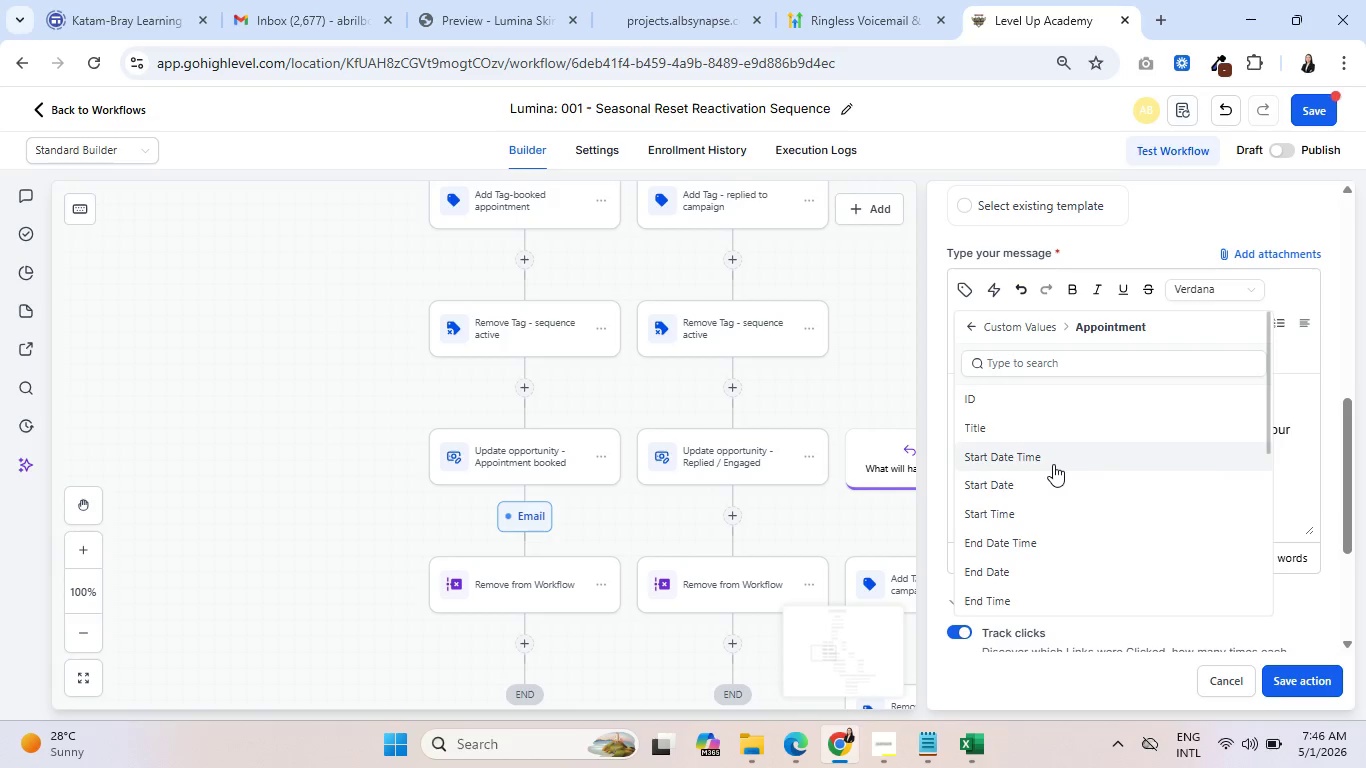 
left_click([1053, 461])
 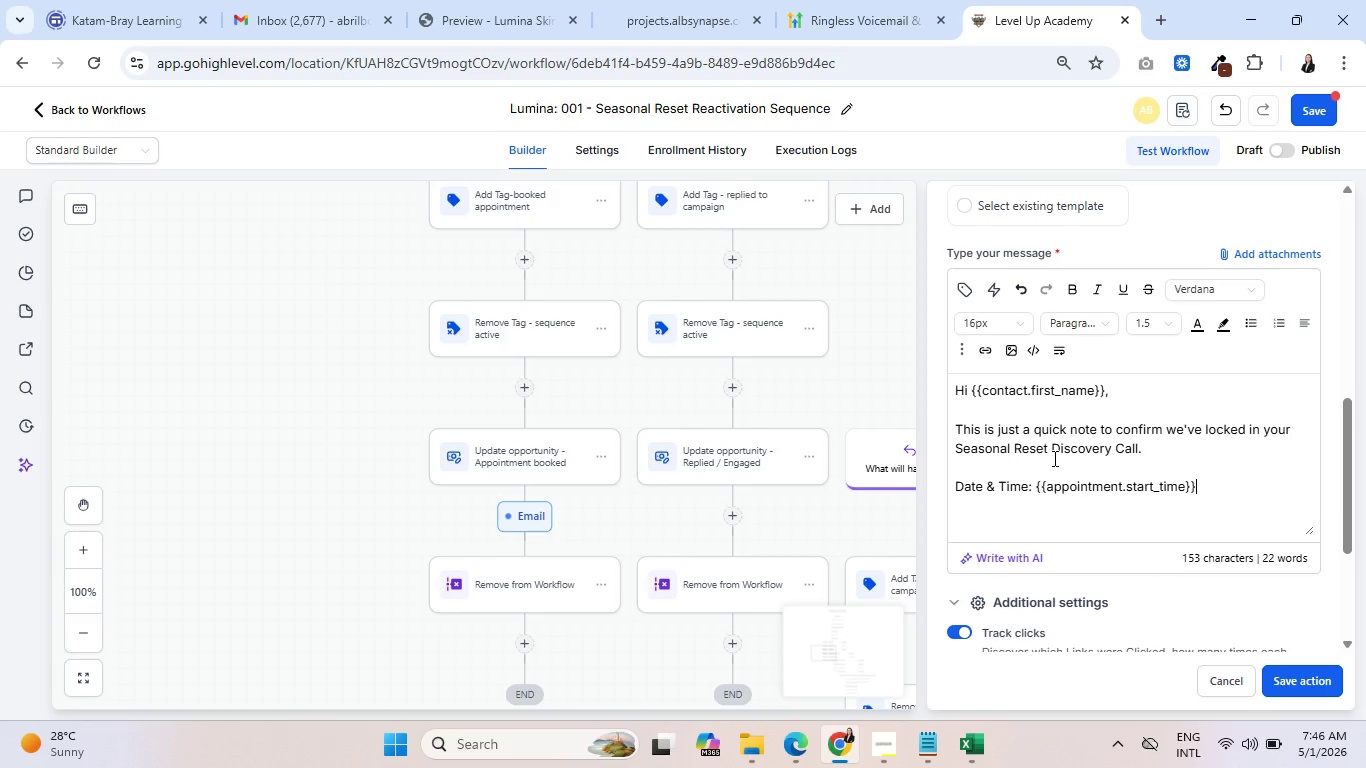 
key(Enter)
 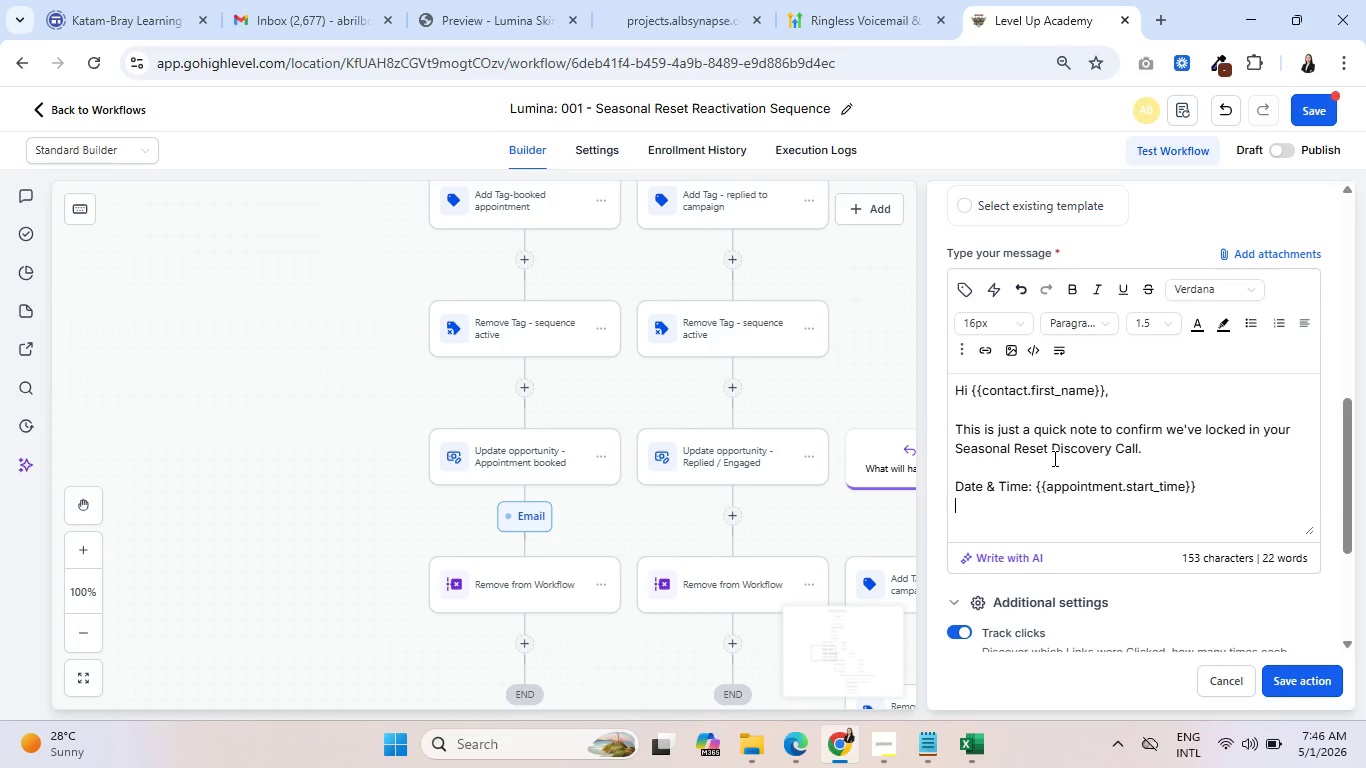 
wait(5.83)
 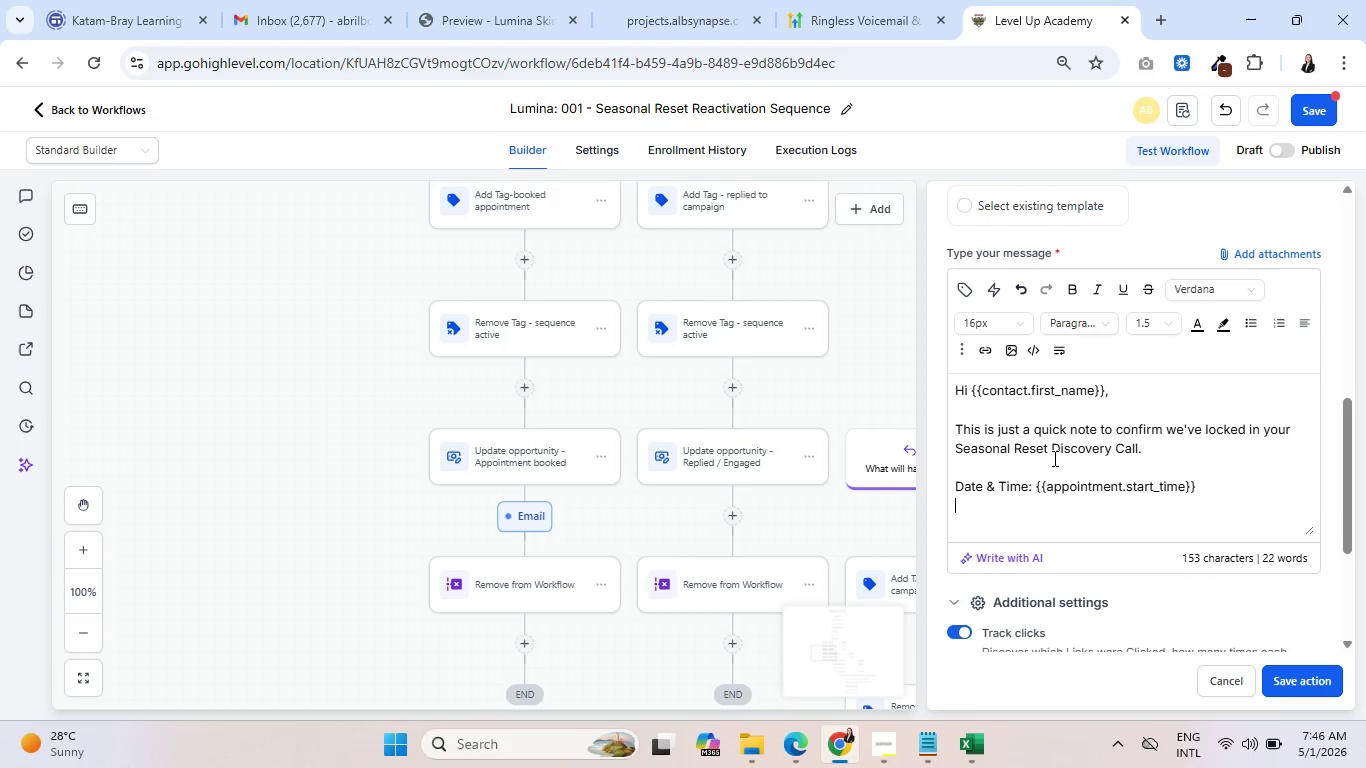 
type(Dr)
key(Backspace)
type(uration: 20 minutes)
 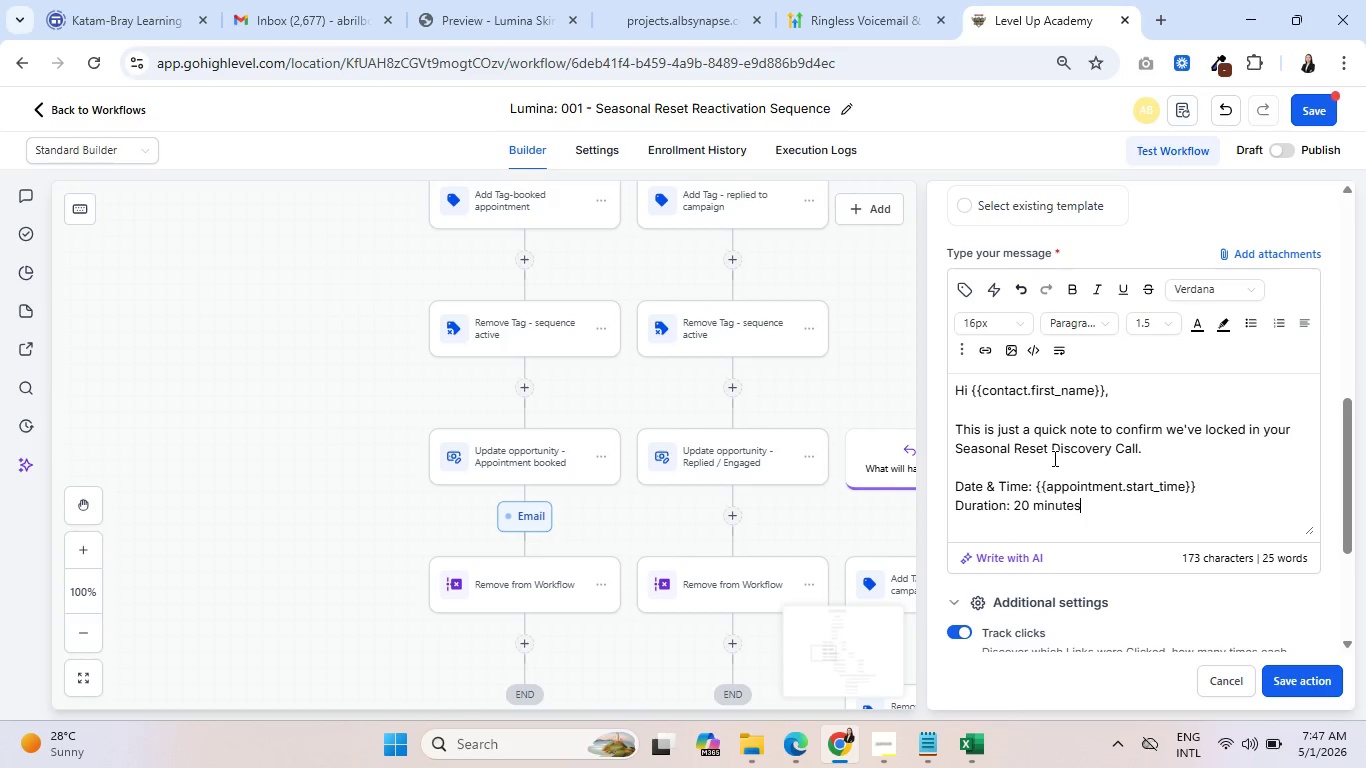 
key(Enter)
 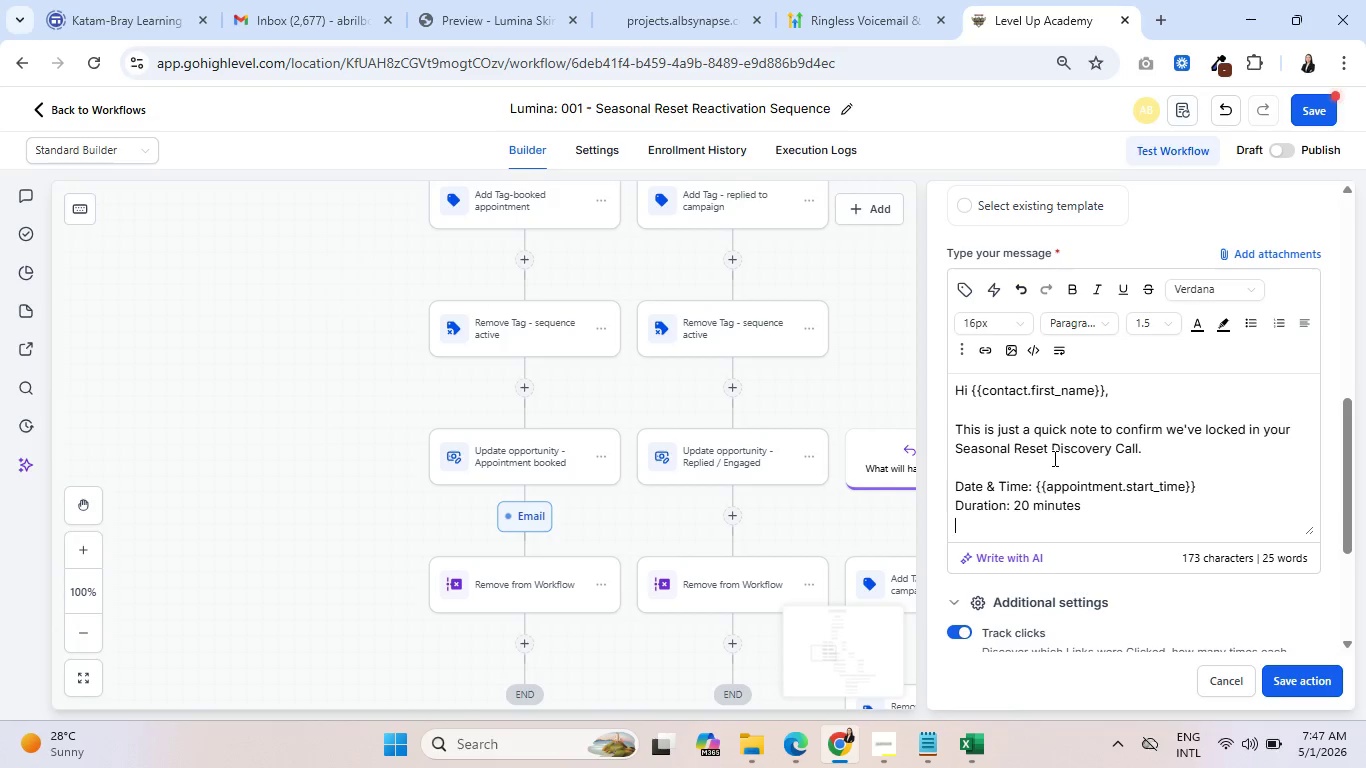 
key(Enter)
 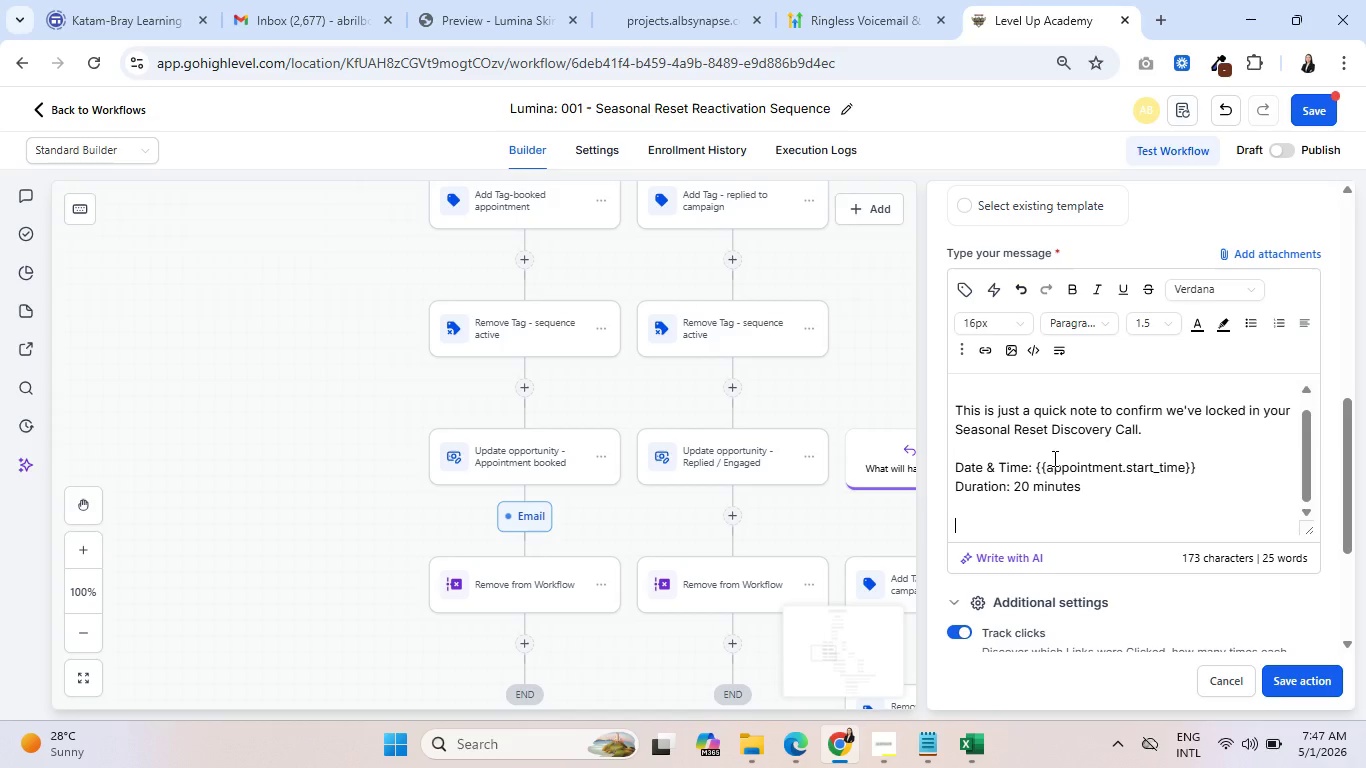 
type(We'll use this to understand your skin goals right now, answer )
 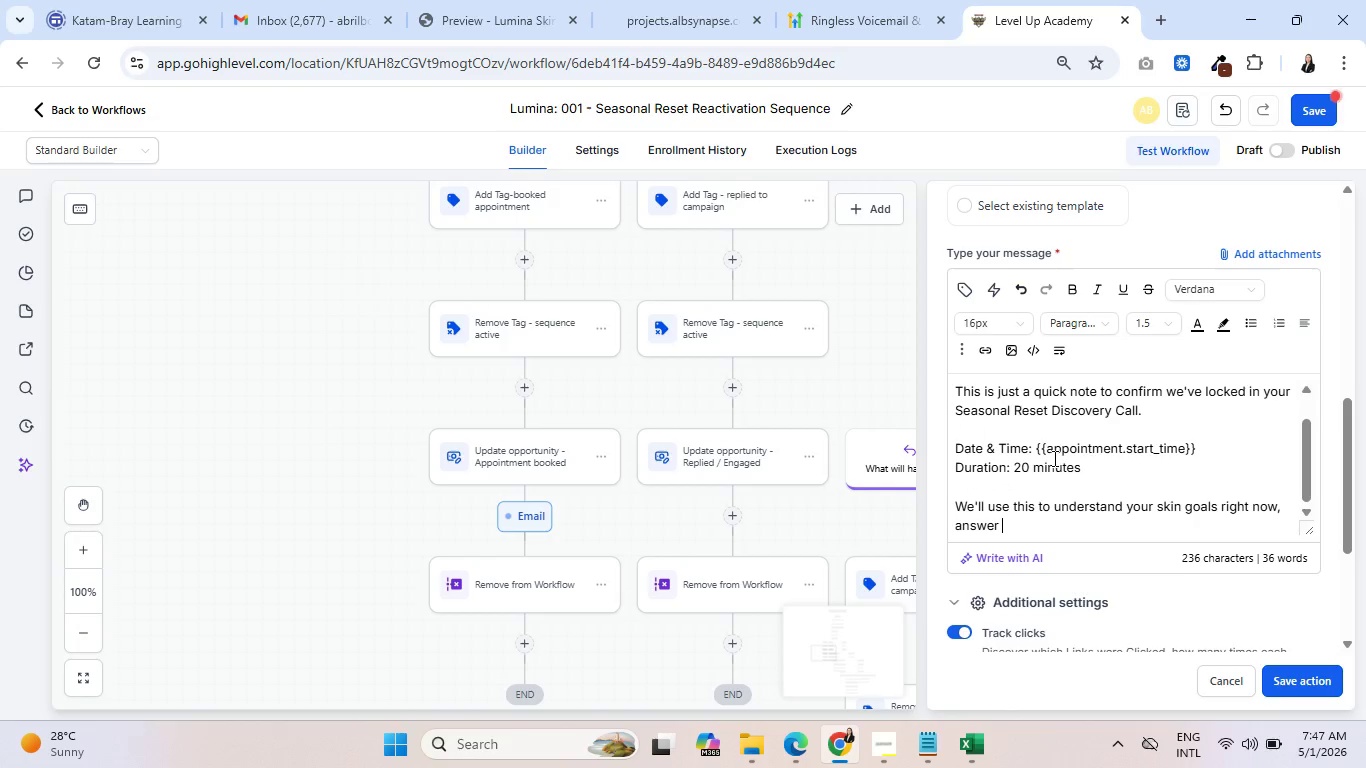 
wait(11.51)
 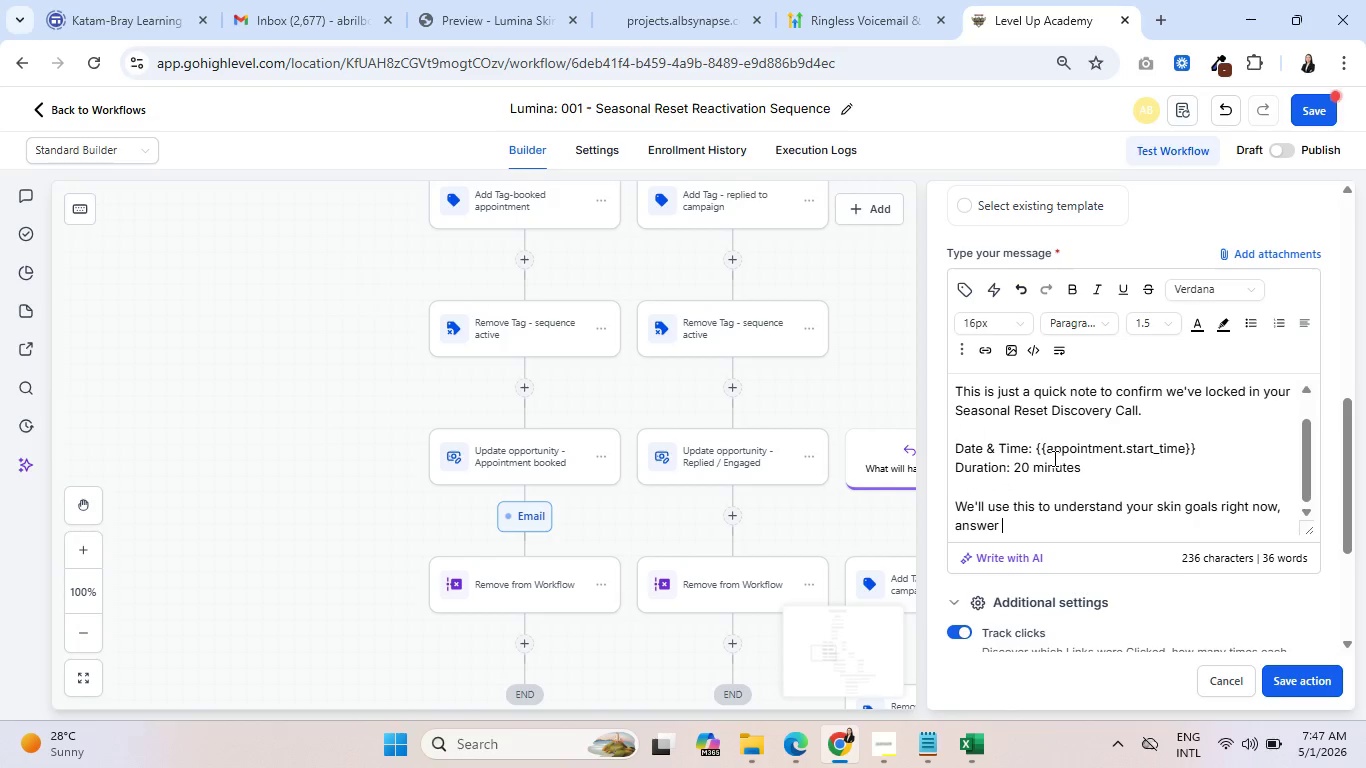 
type(any questions about the membership and walk you through)
 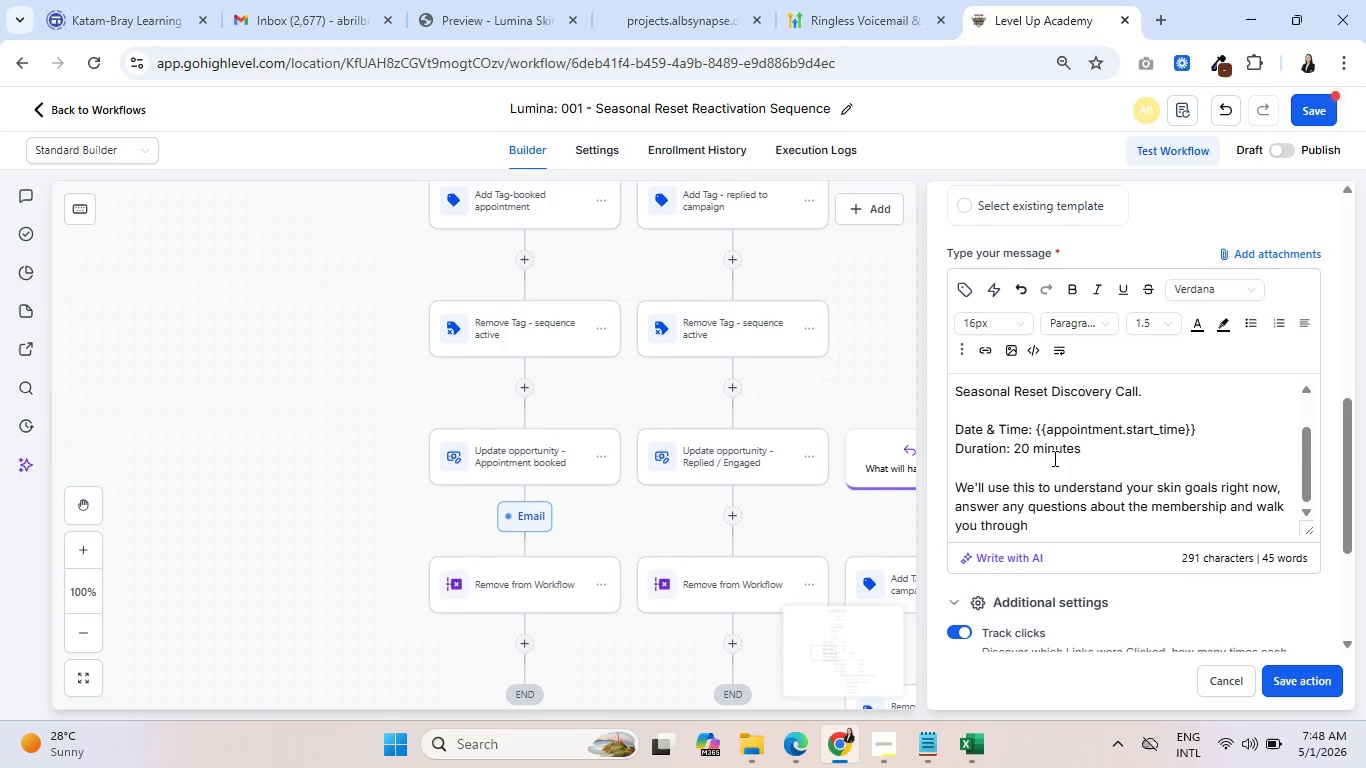 
wait(17.51)
 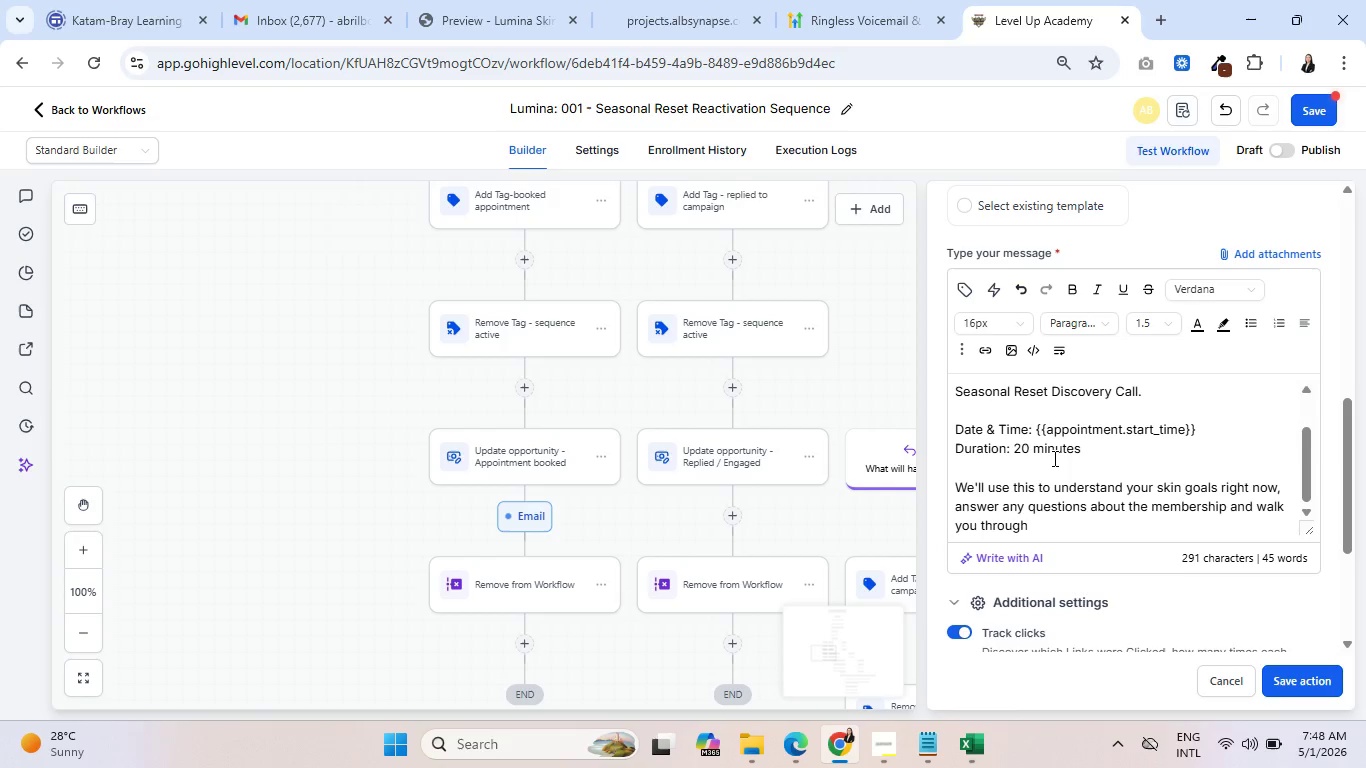 
type( what a monthly er)
key(Backspace)
key(Backspace)
type(reset could look like for you)
 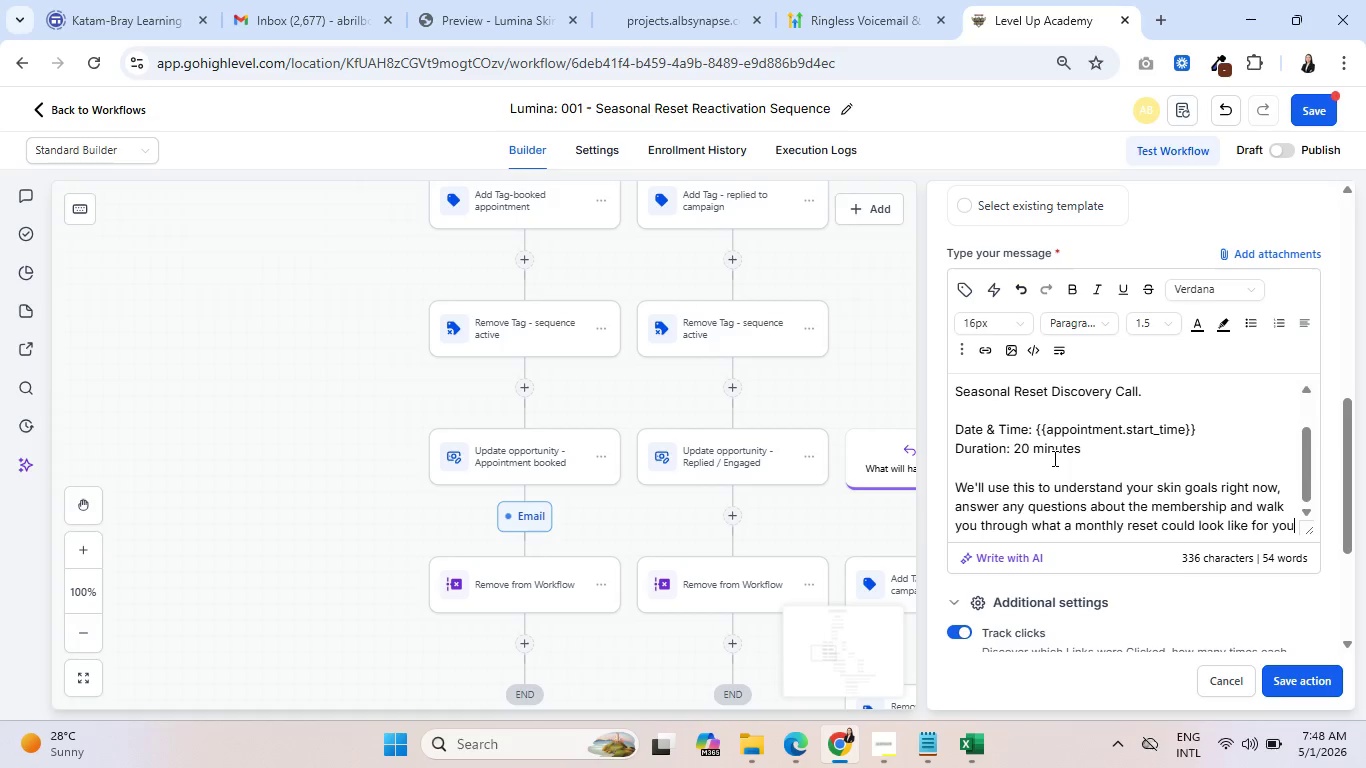 
wait(6.11)
 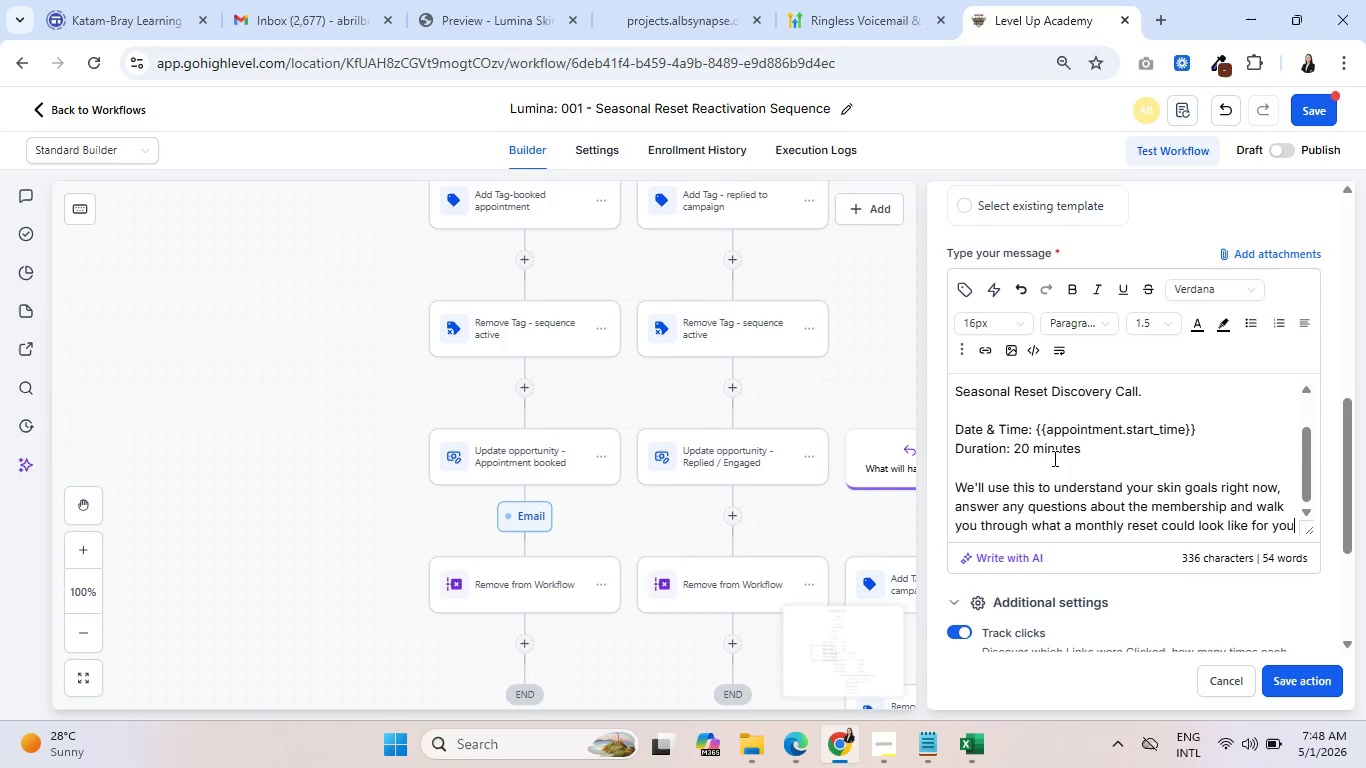 
type(. No pressure, no pitch )
 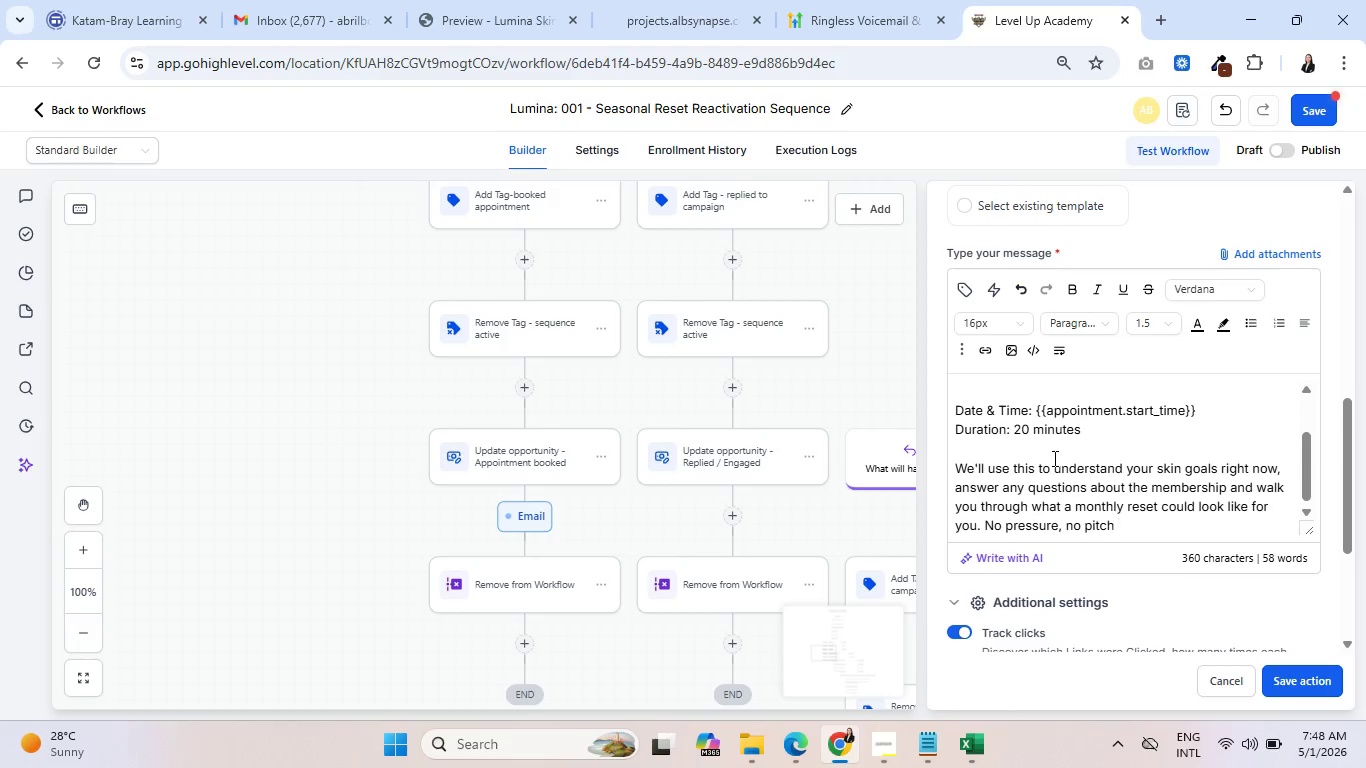 
key(Backspace)
type(, just )
 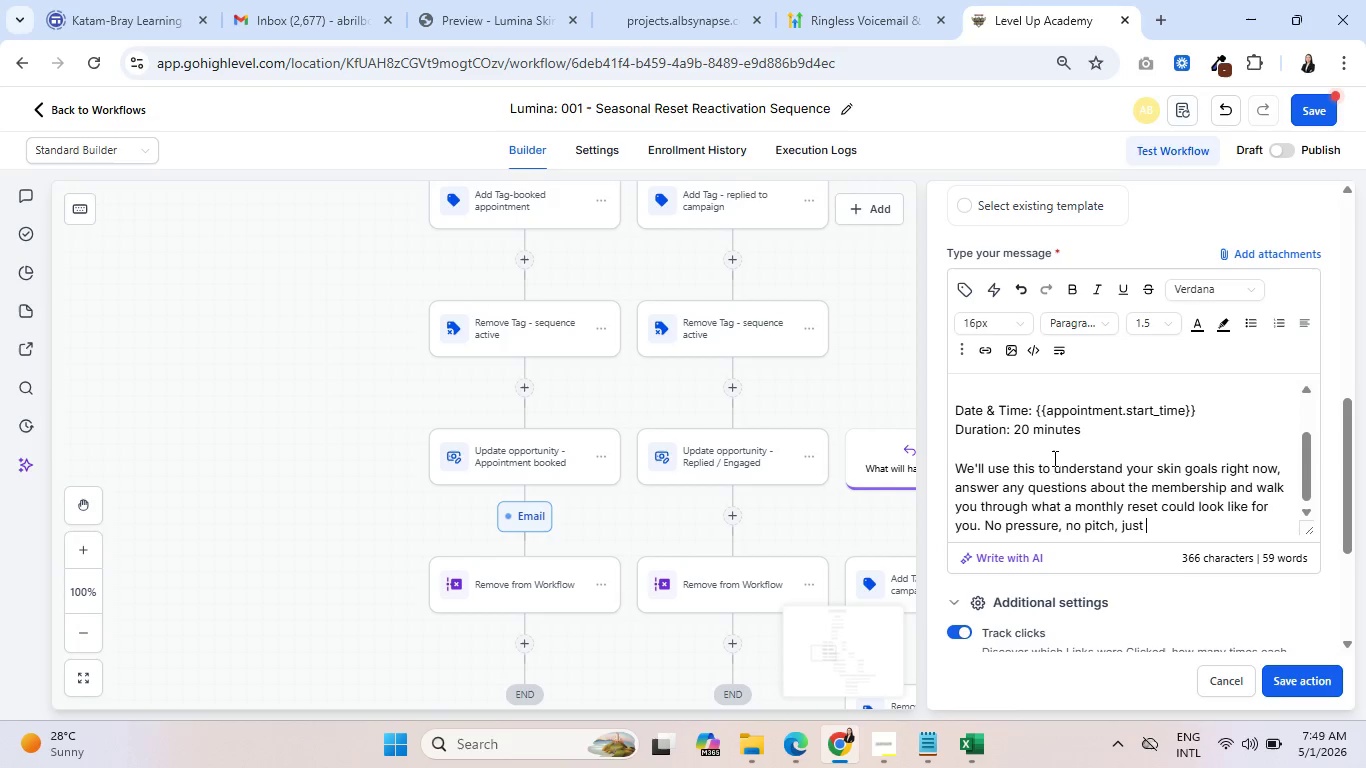 
wait(14.73)
 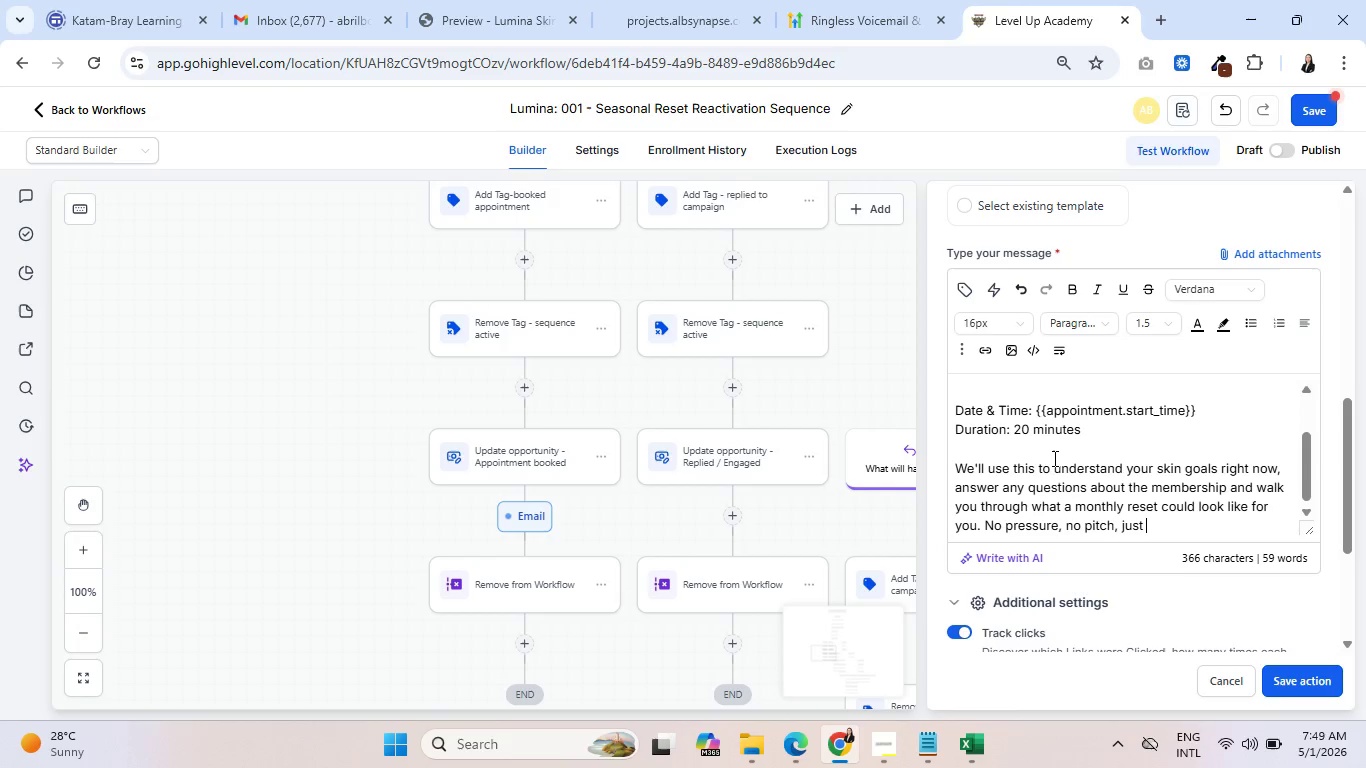 
type(a friendly chat.)
 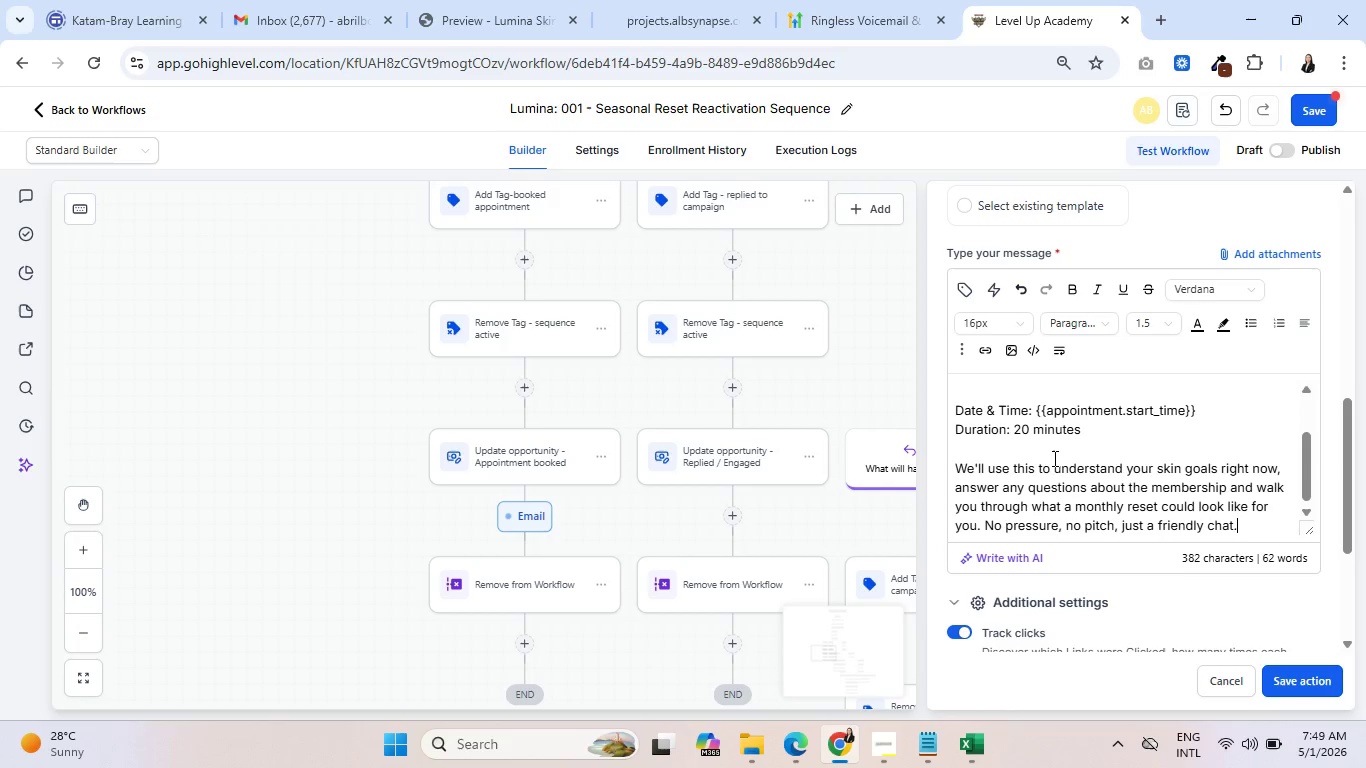 
key(Enter)
 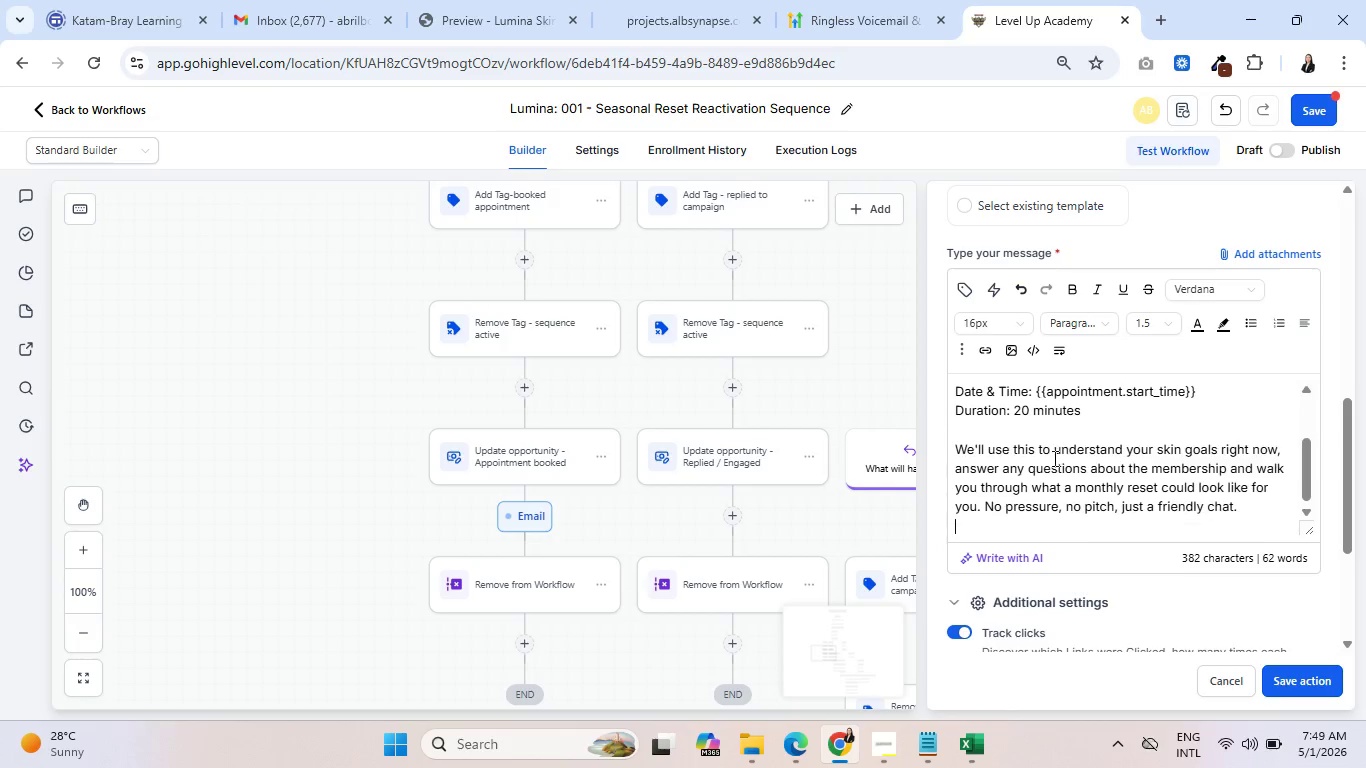 
key(Enter)
 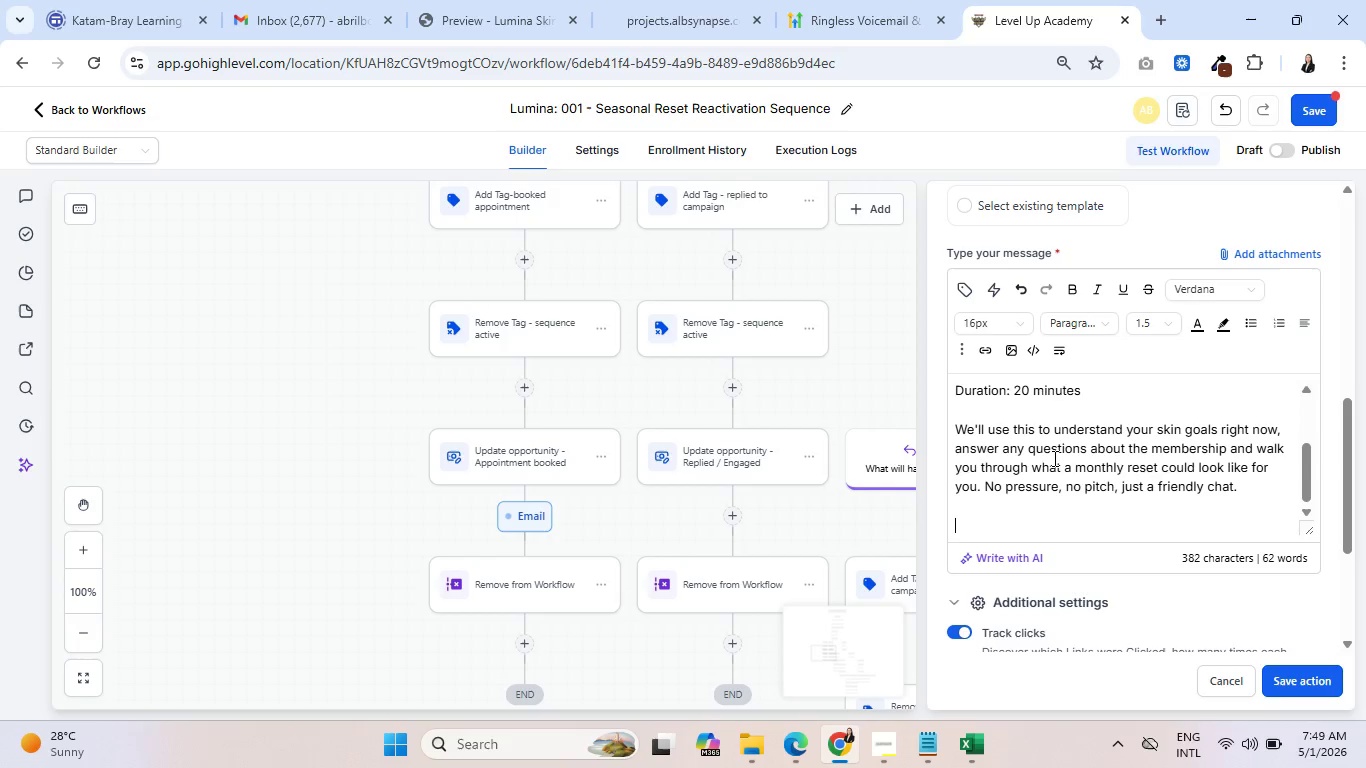 
wait(11.12)
 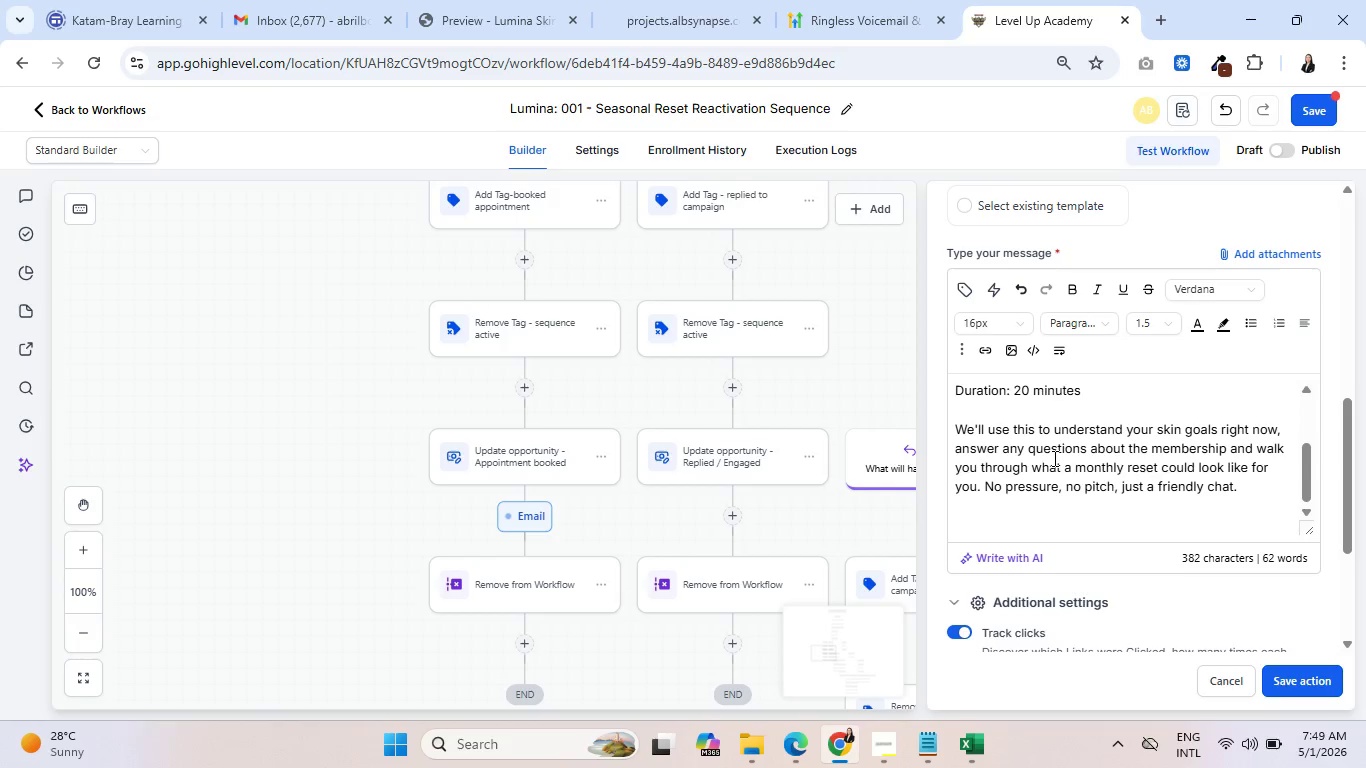 
type(If something)
 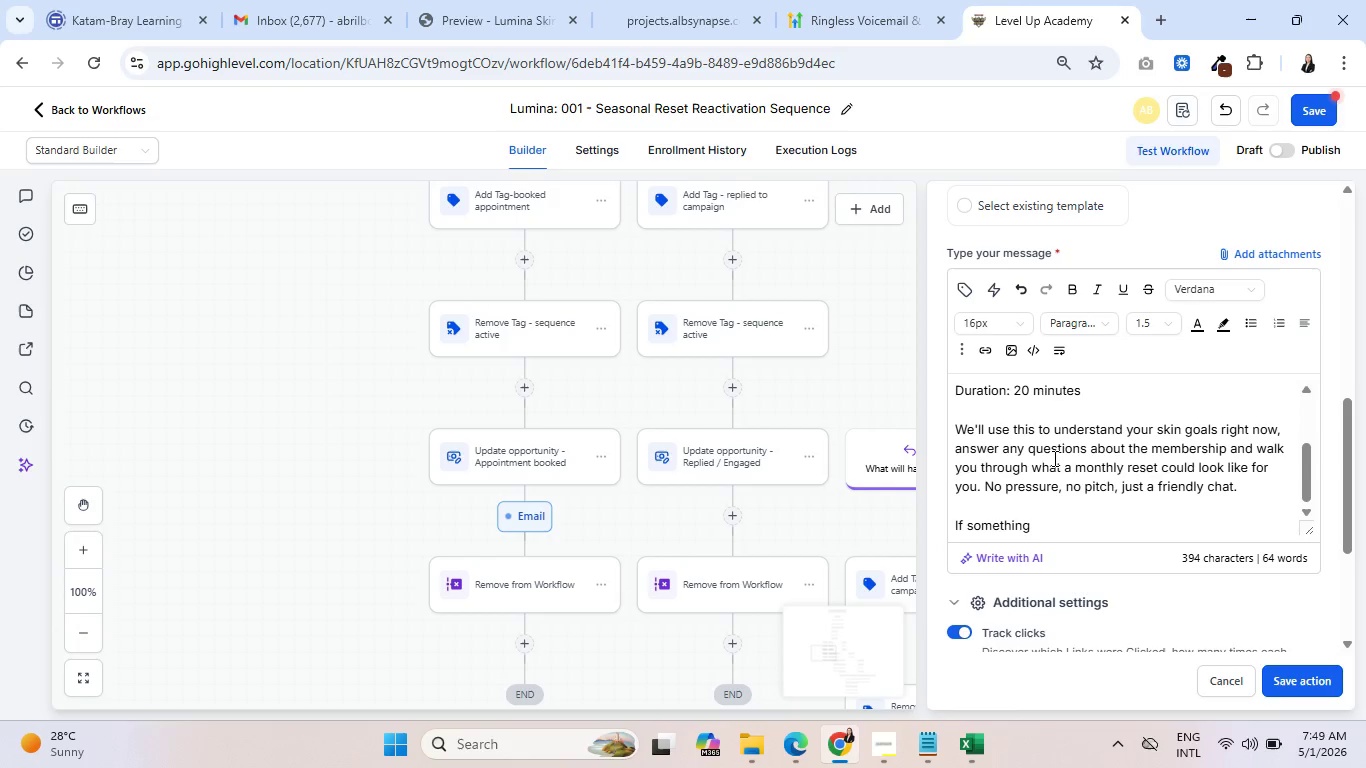 
wait(8.91)
 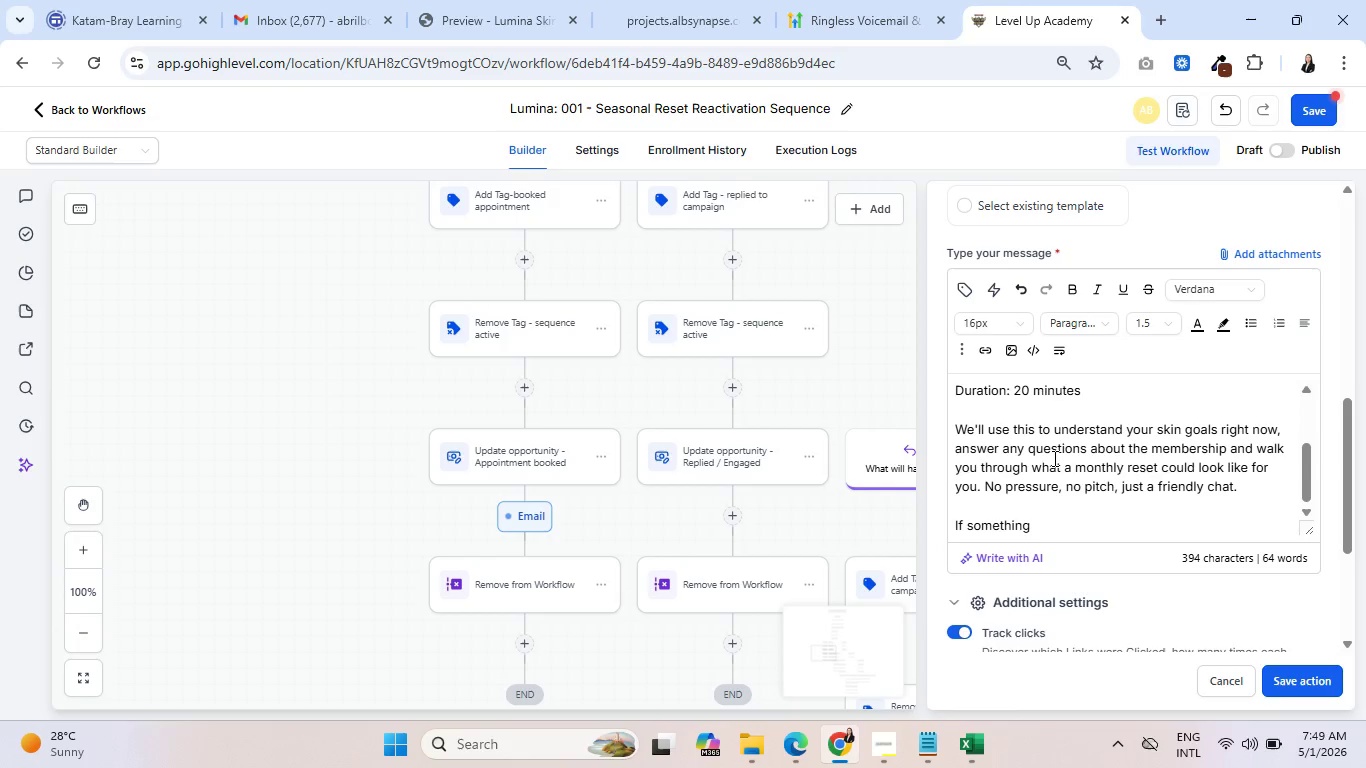 
type( comes upan)
key(Backspace)
key(Backspace)
type( an )
key(Backspace)
type(d you need )
 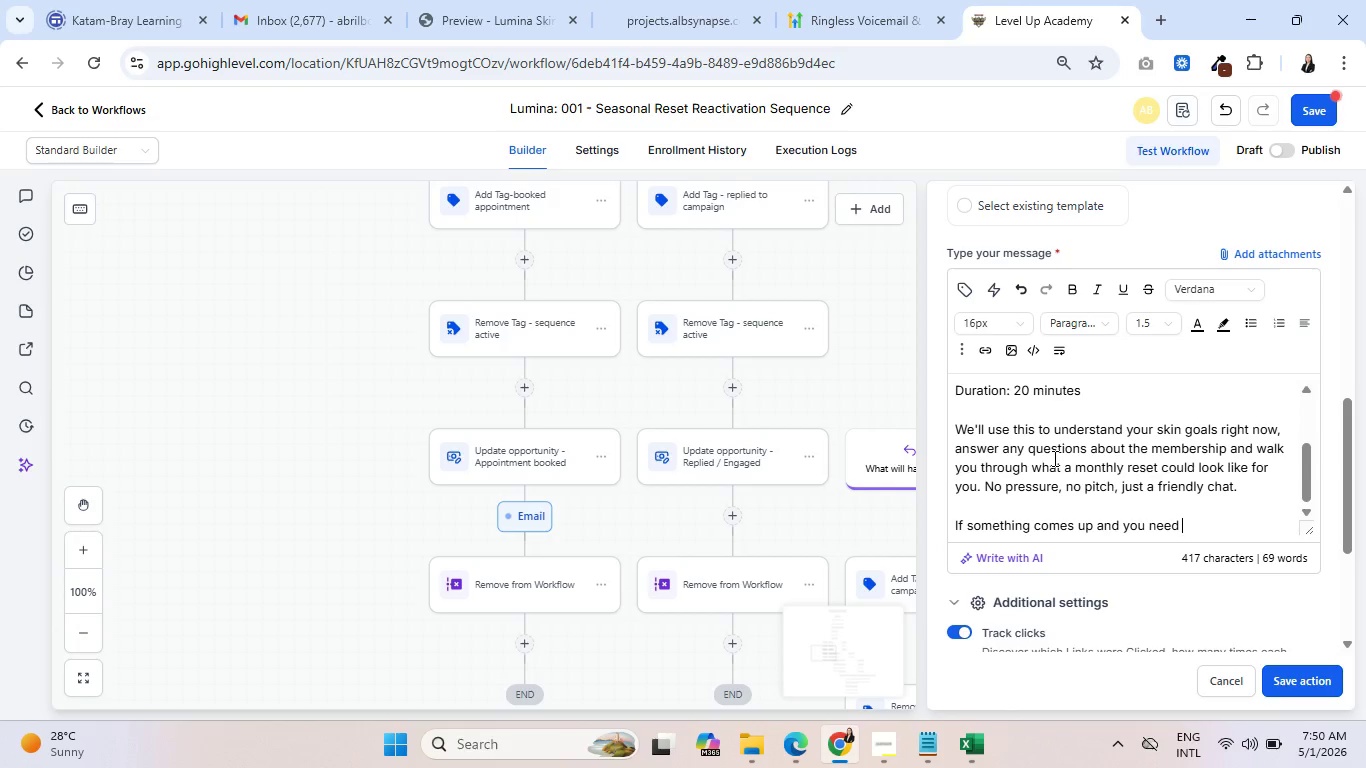 
wait(12.73)
 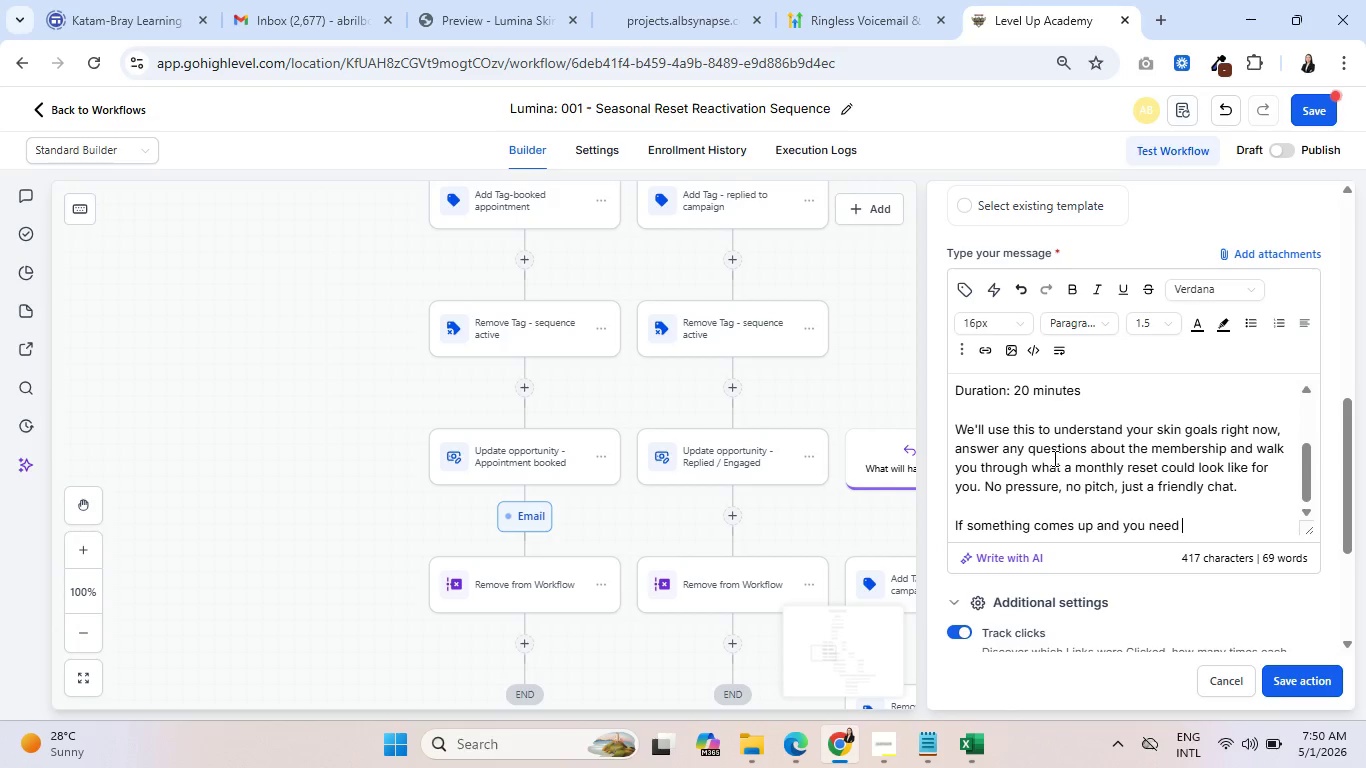 
type(to reschedule )
key(Backspace)
type(, you can do that instantly )
 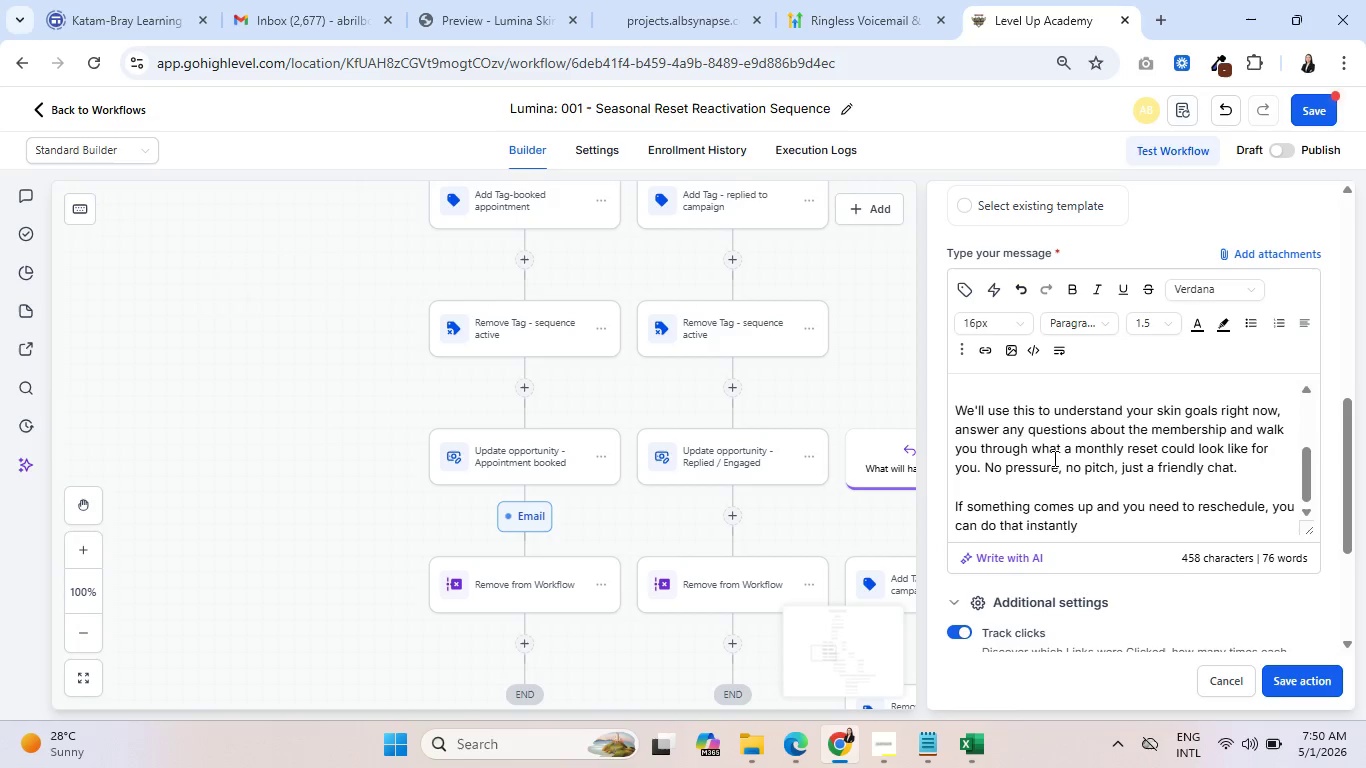 
type(here: )
 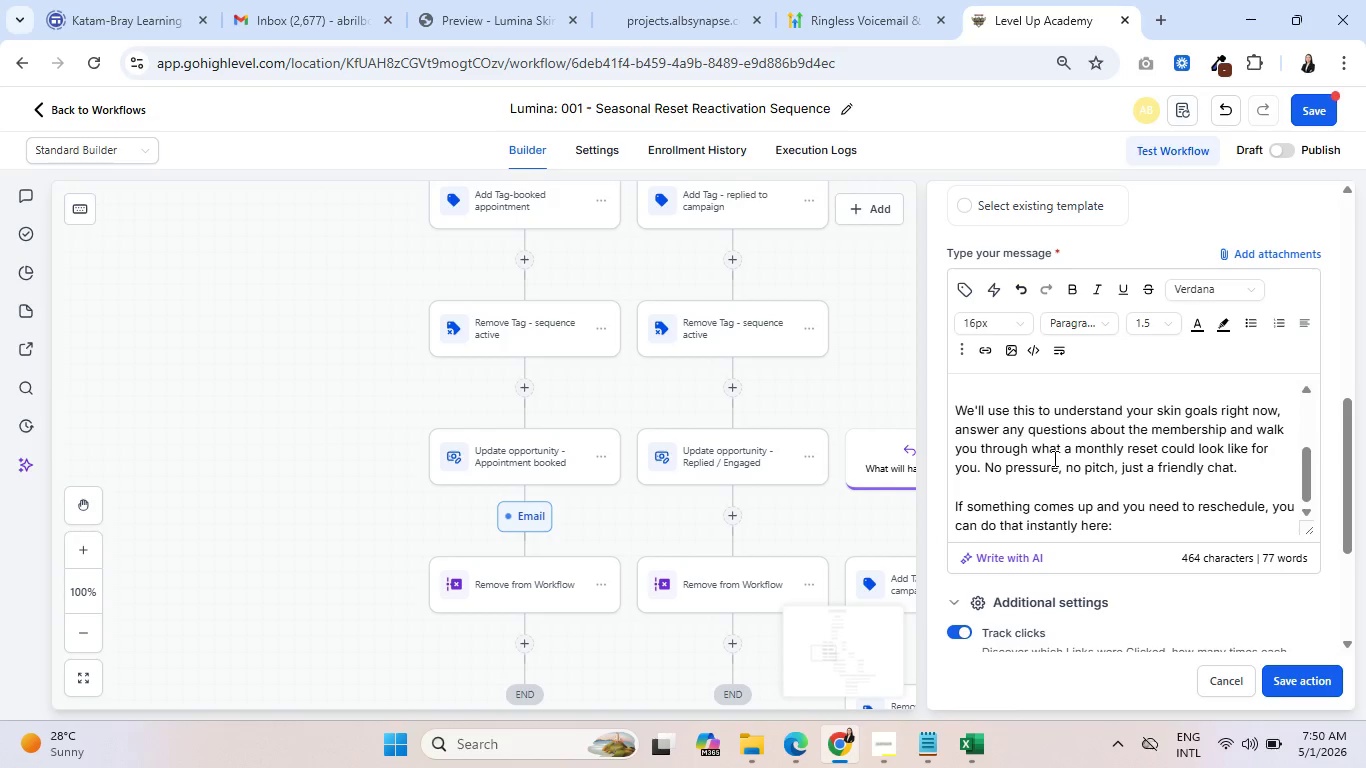 
wait(11.2)
 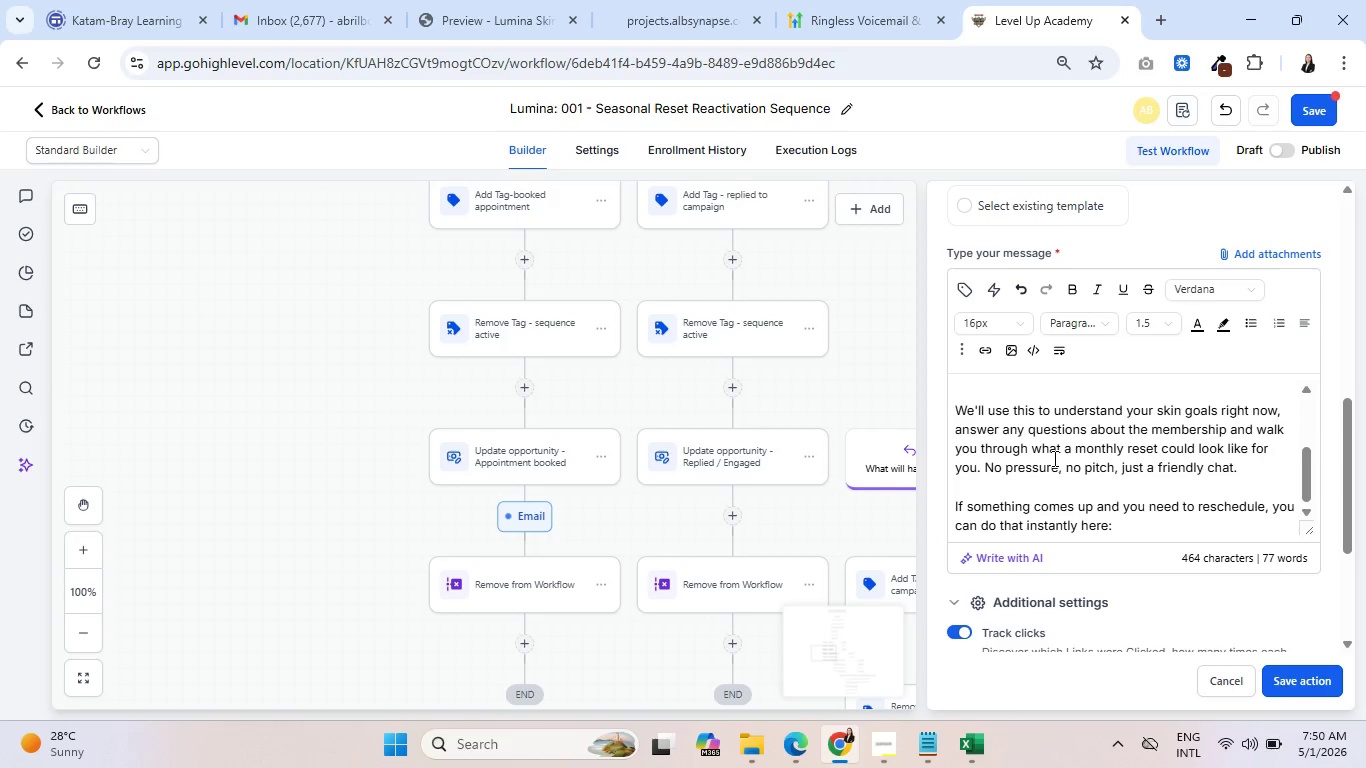 
left_click([957, 294])
 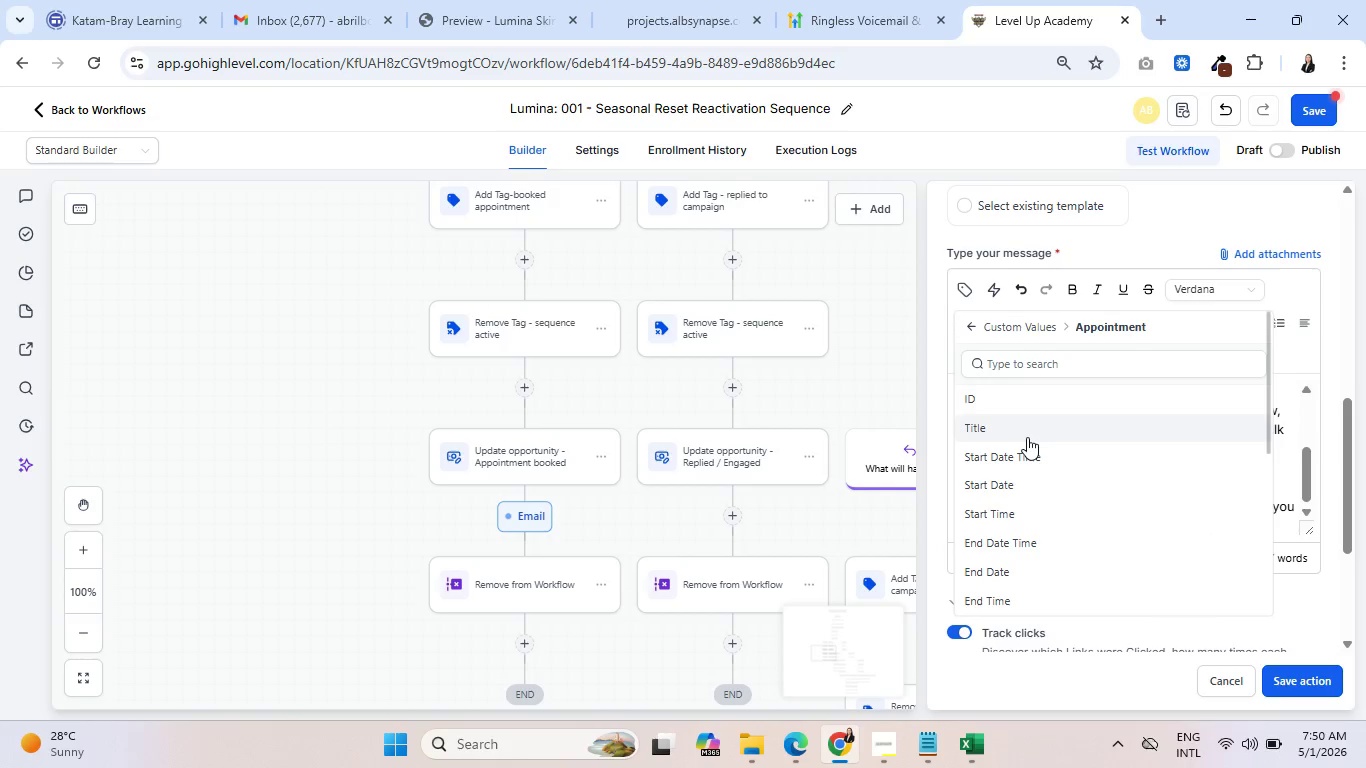 
scroll: coordinate [1027, 437], scroll_direction: down, amount: 2.0
 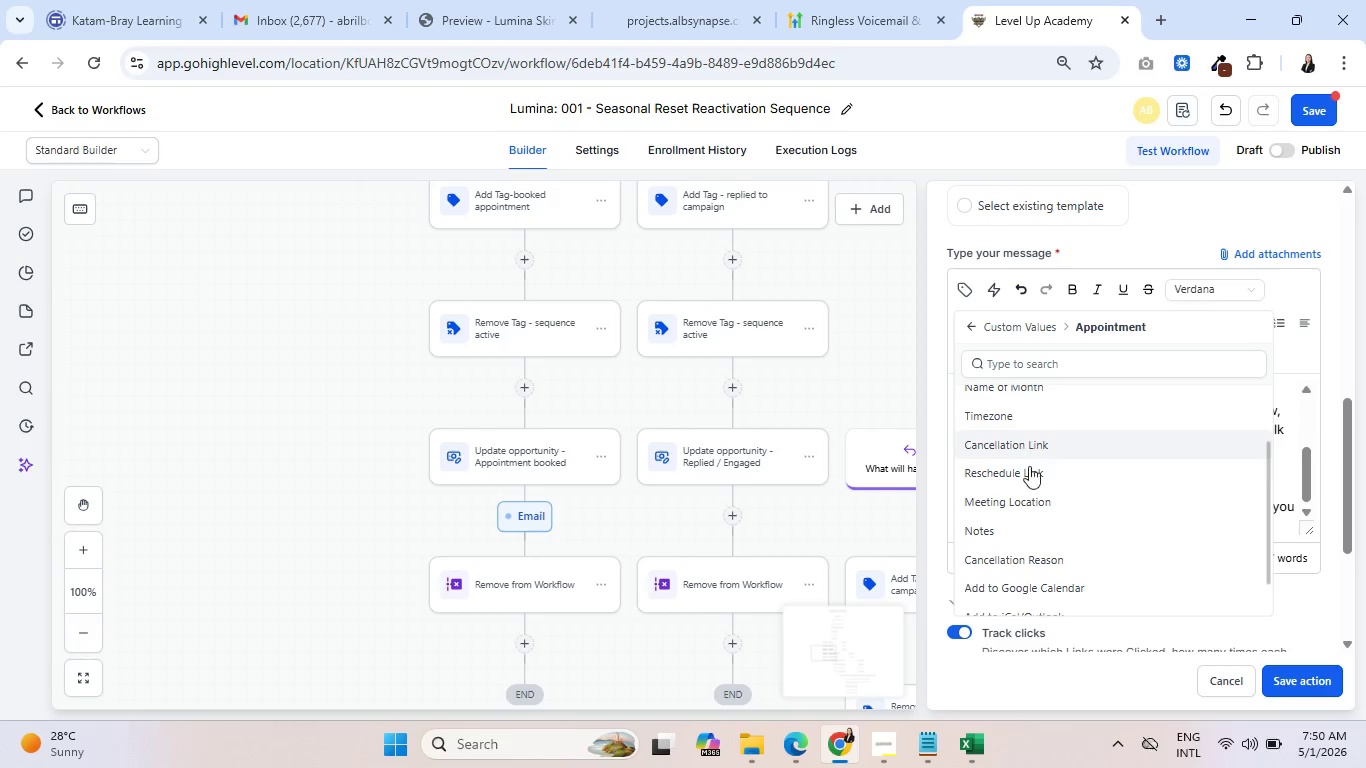 
left_click([1033, 480])
 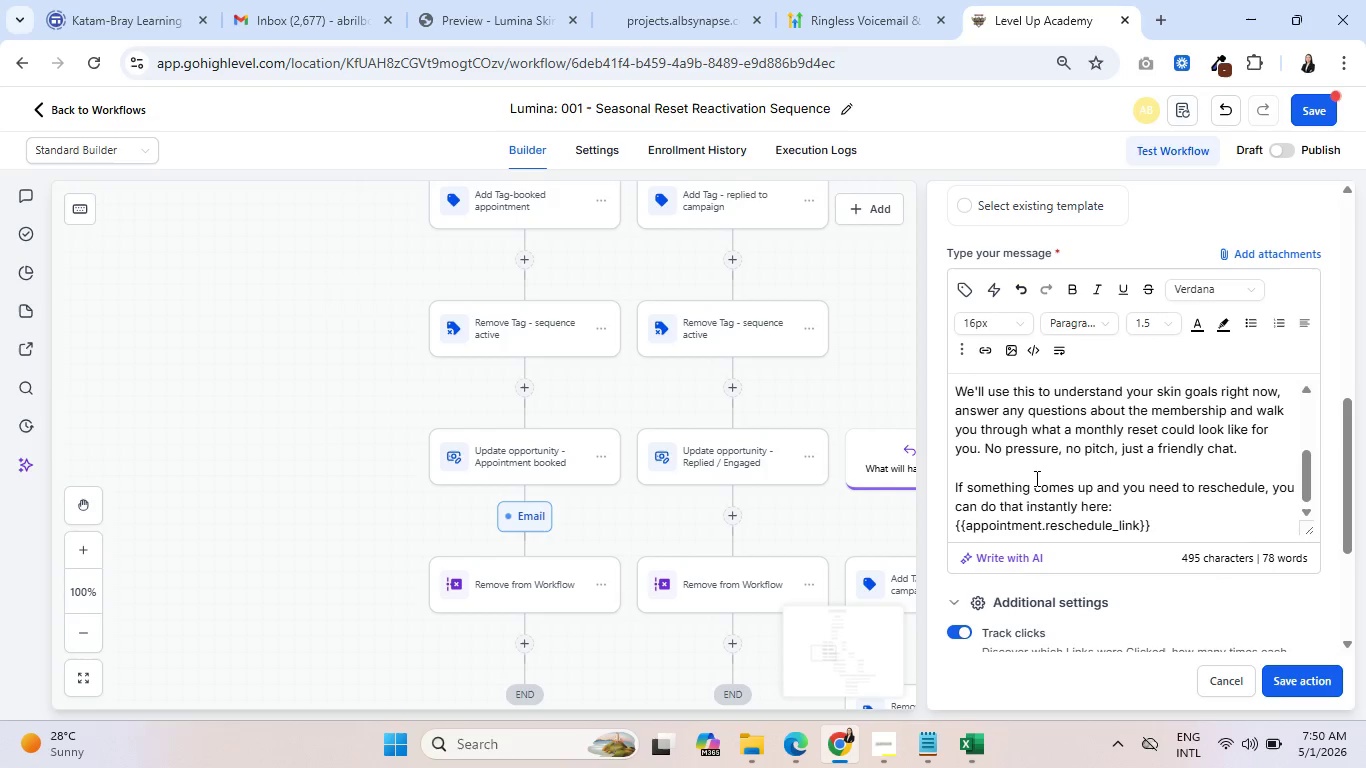 
scroll: coordinate [1153, 472], scroll_direction: down, amount: 2.0
 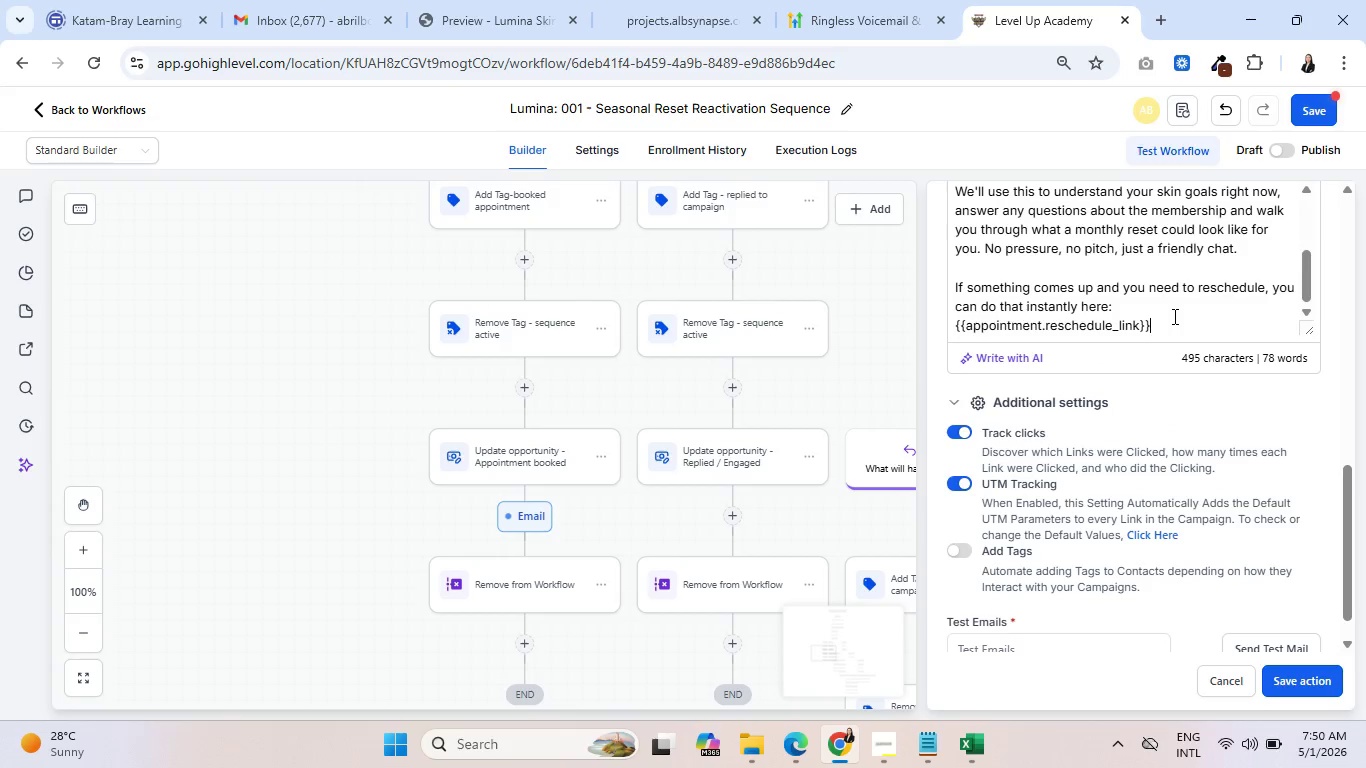 
key(Enter)
 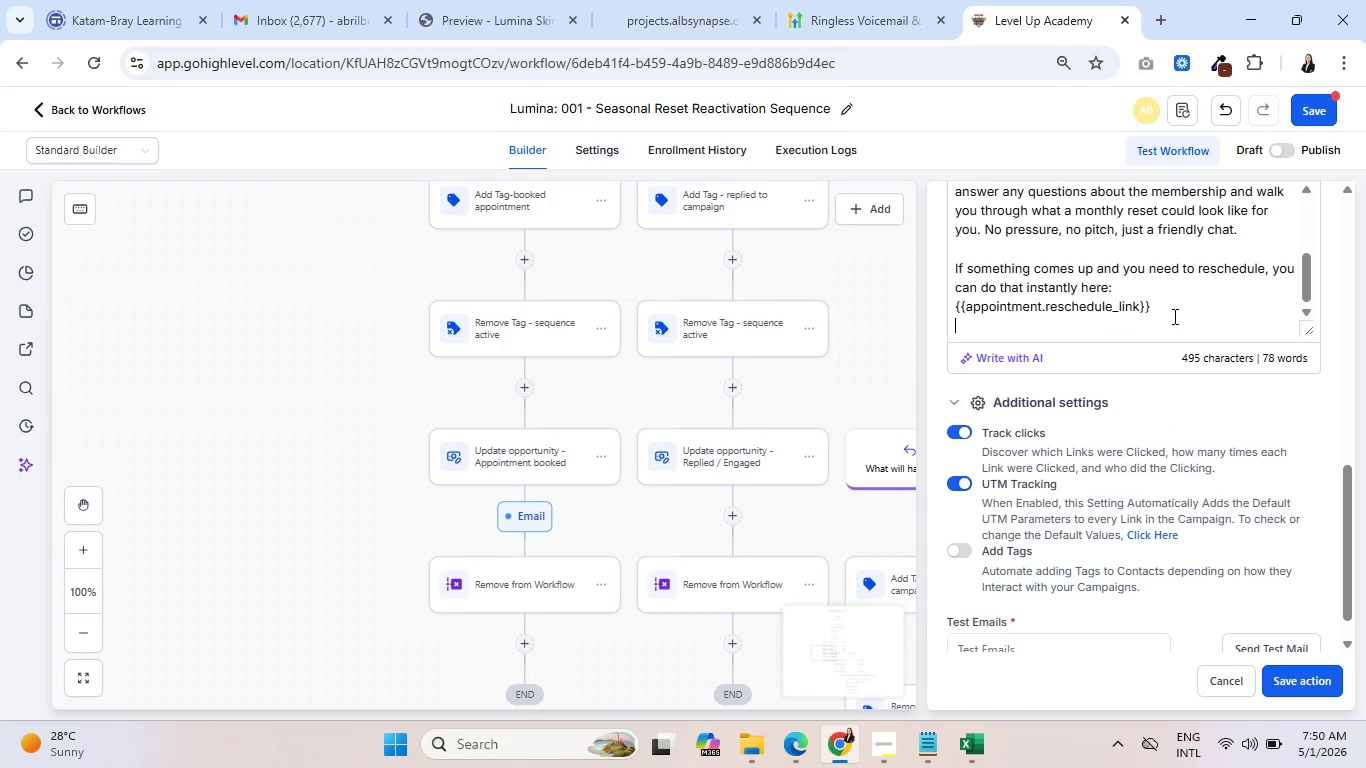 
key(Enter)
 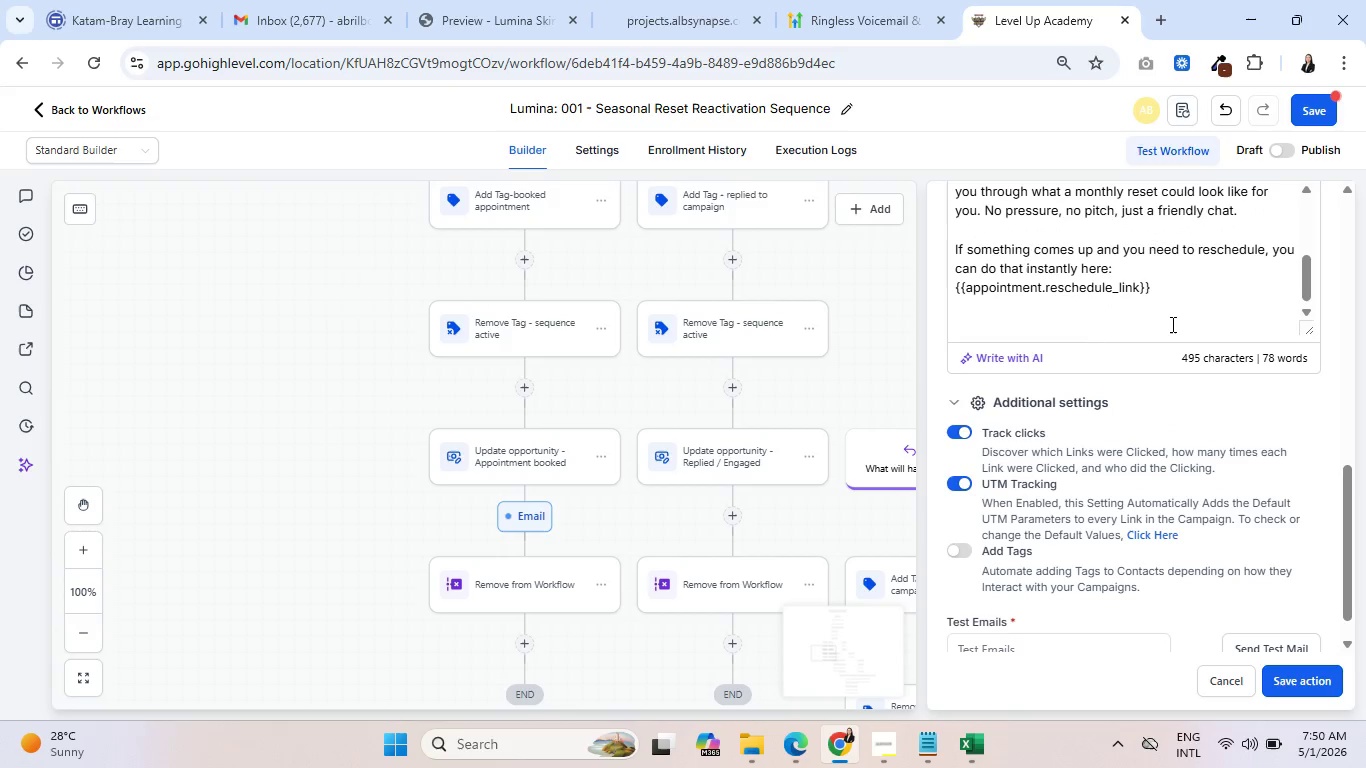 
wait(5.61)
 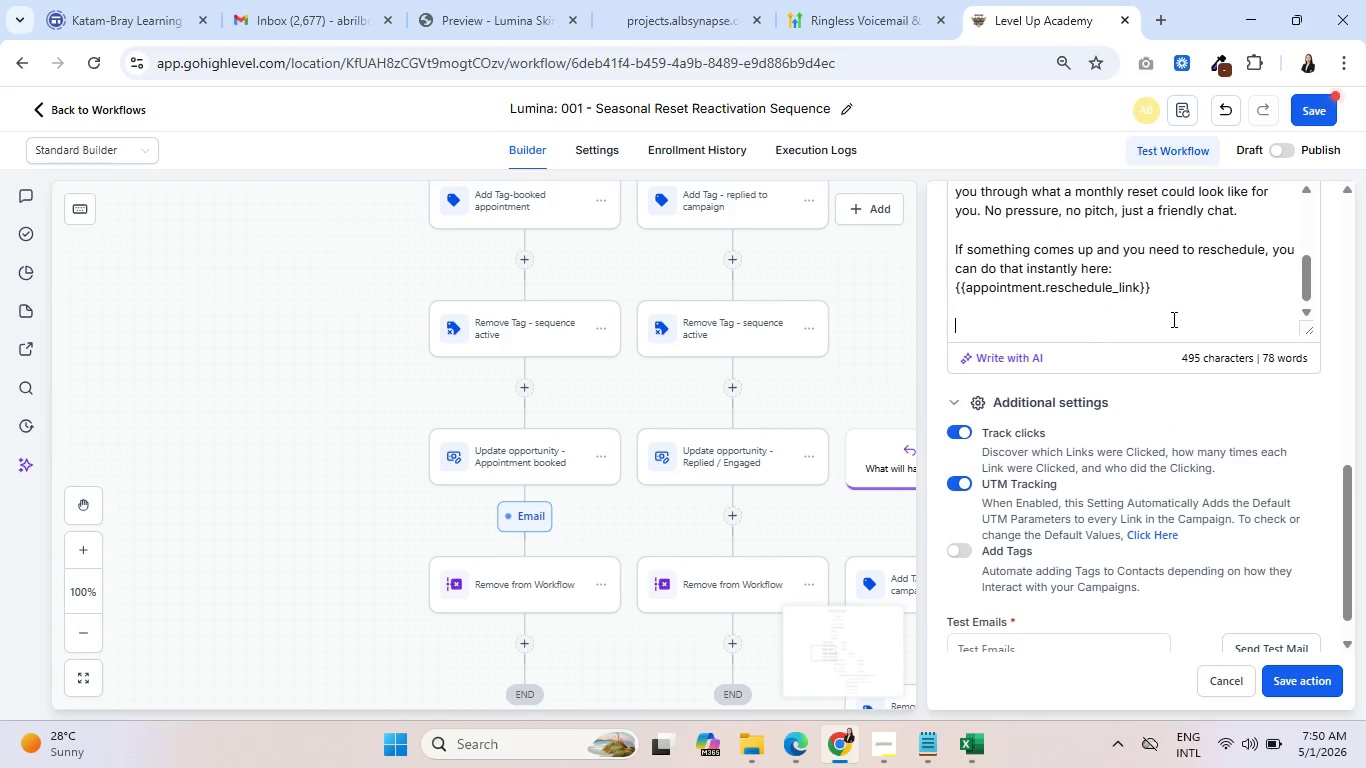 
type(Otherwise, we're looking forward to reconnecting with you.)
 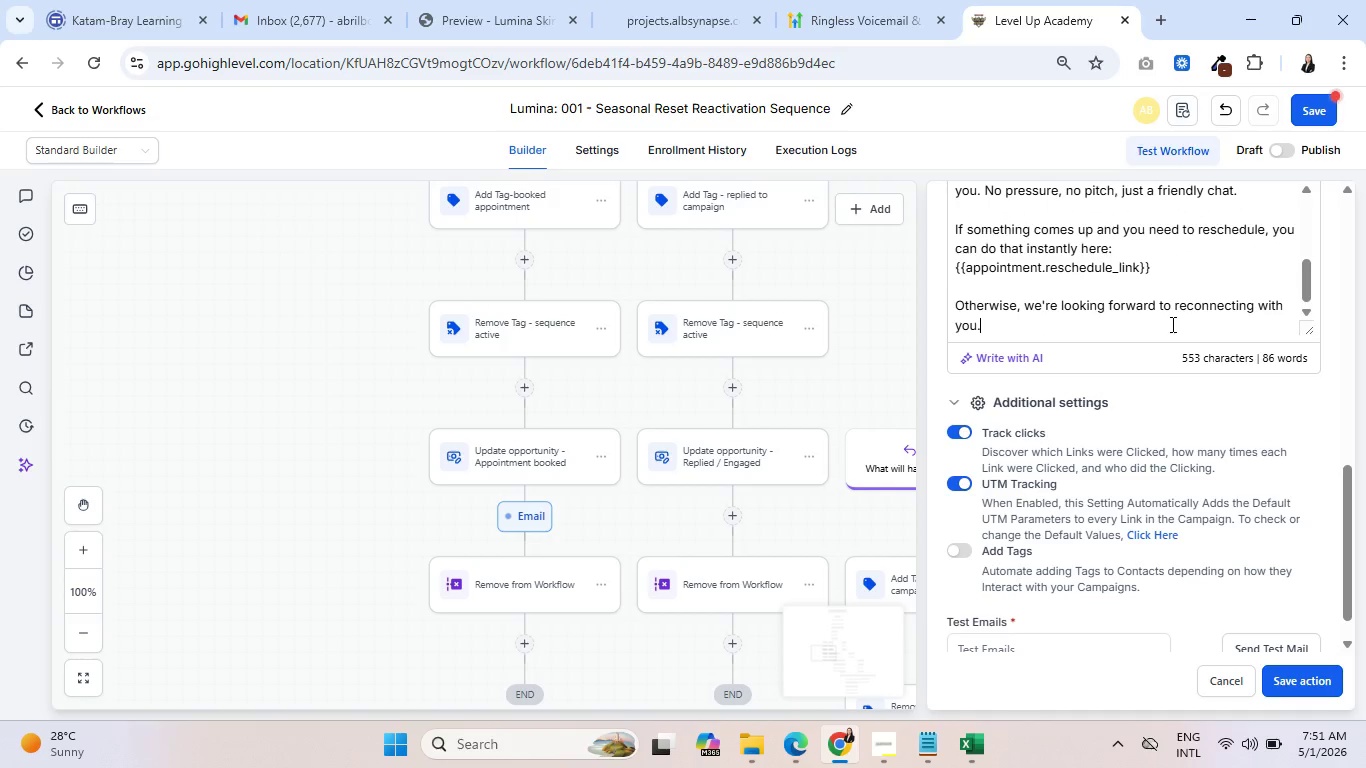 
key(Enter)
 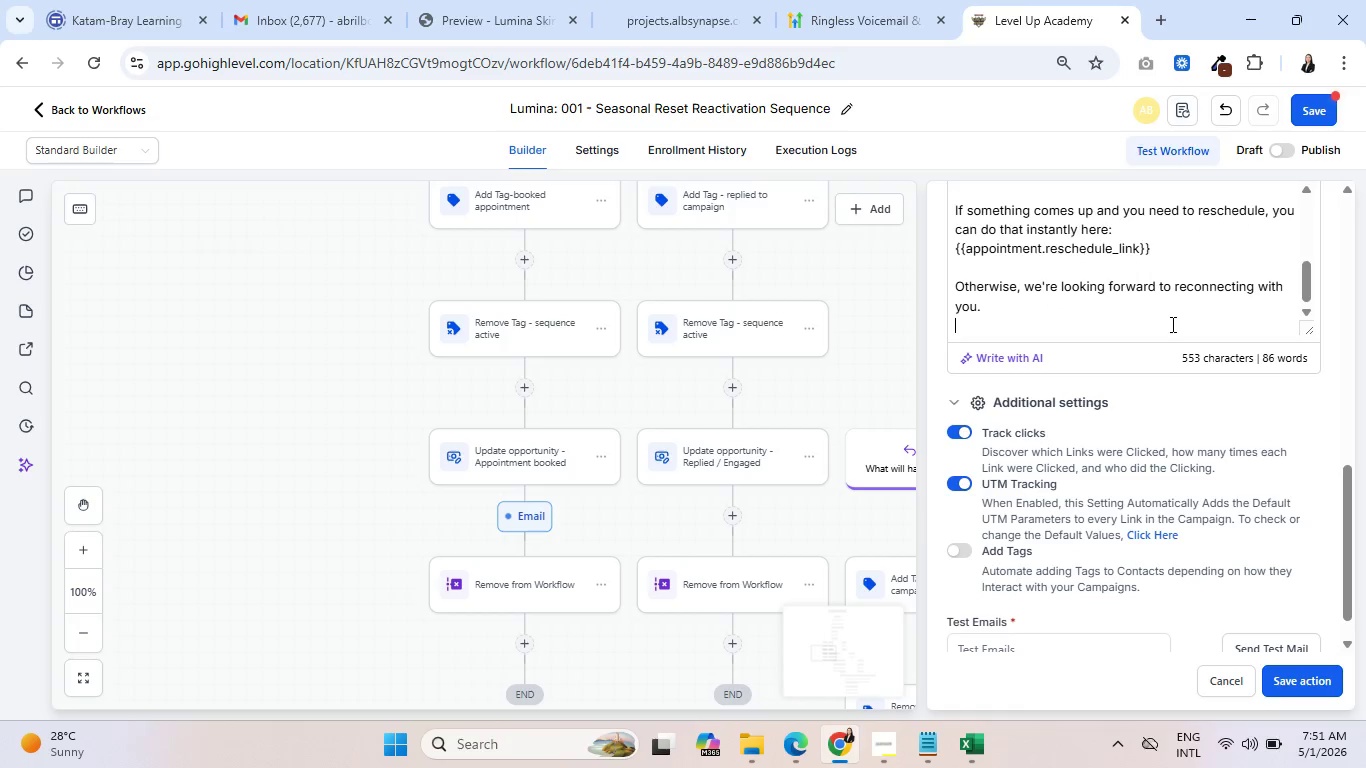 
key(Enter)
 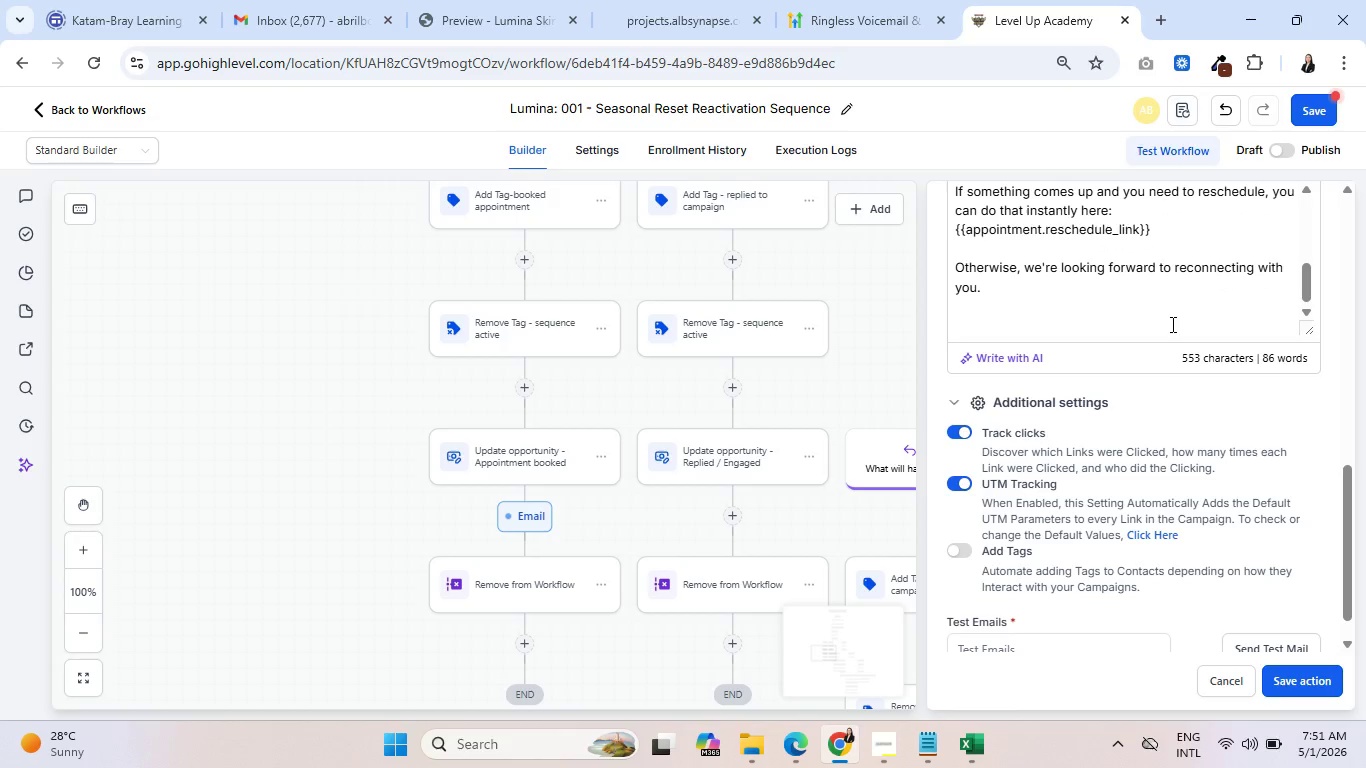 
type(Warmly,)
 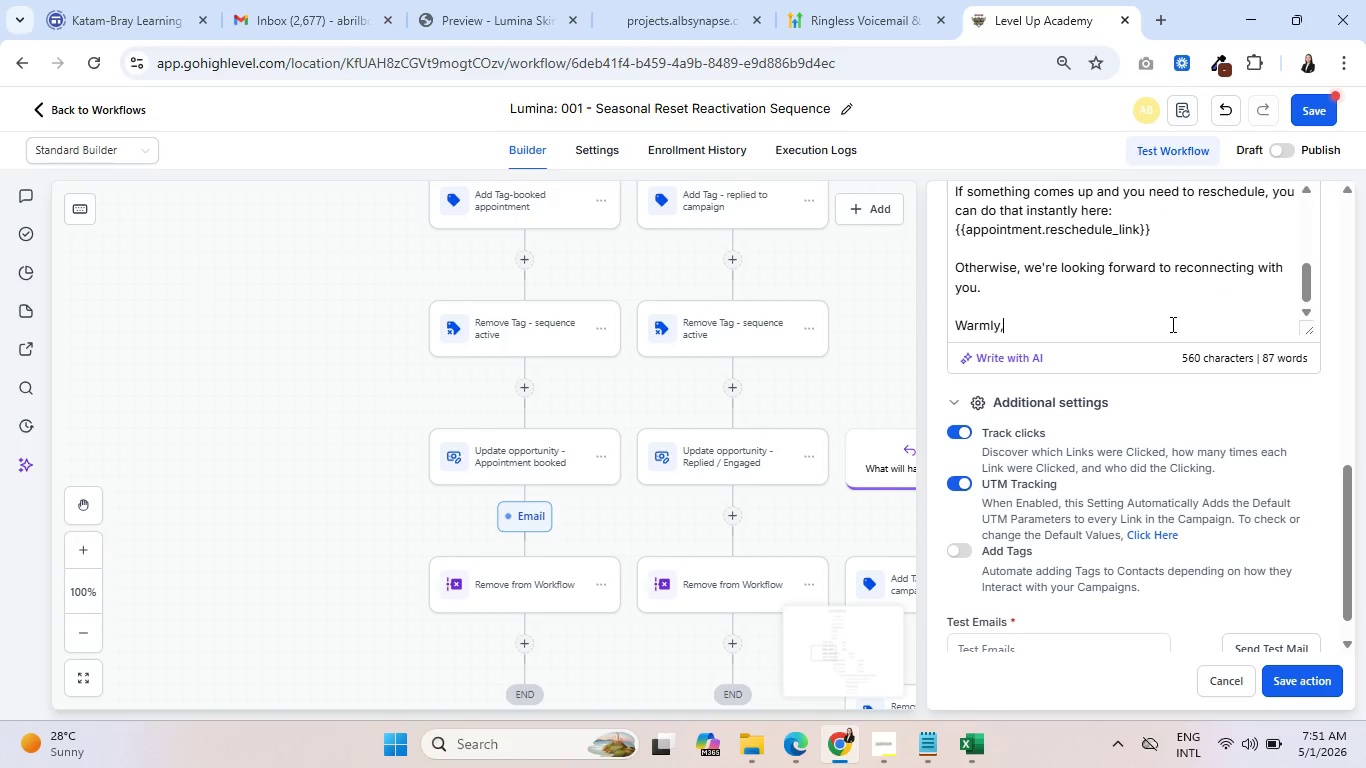 
key(Enter)
 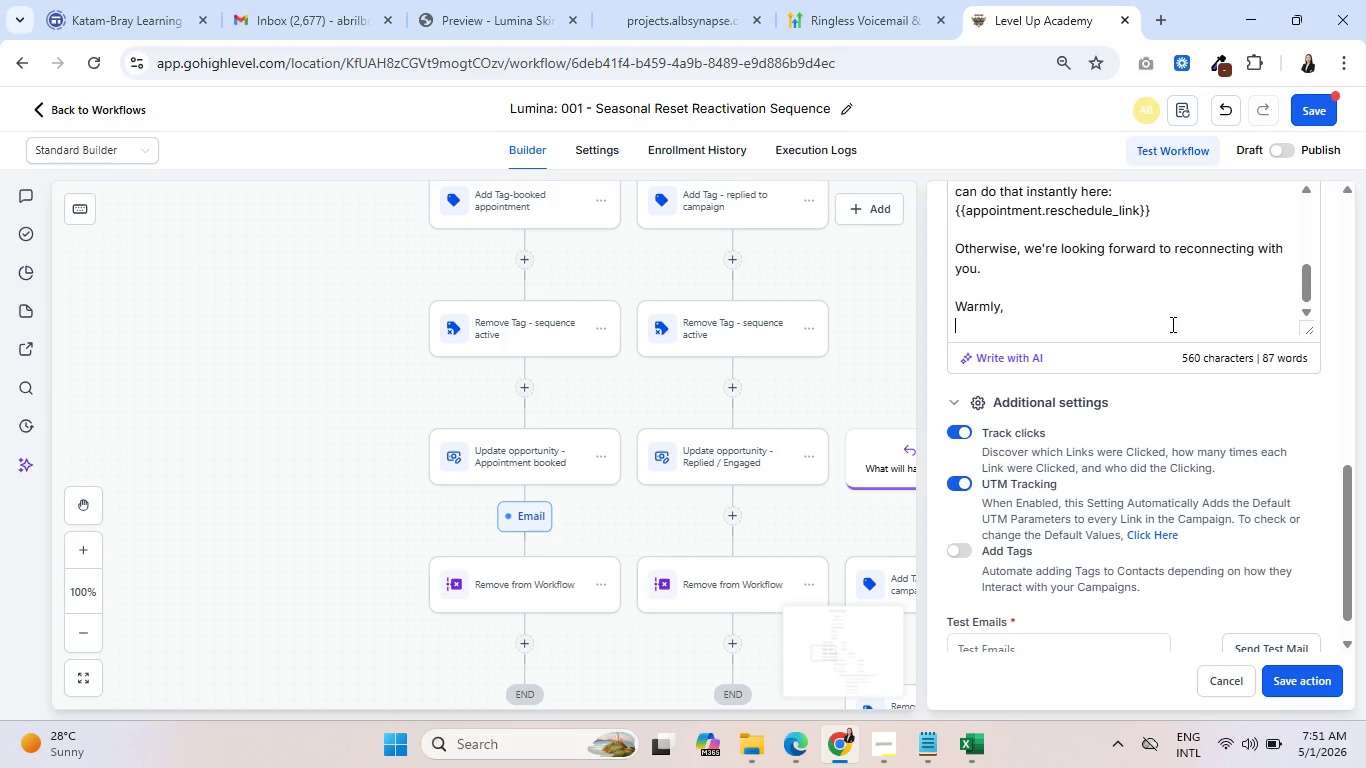 
type(Michelle)
 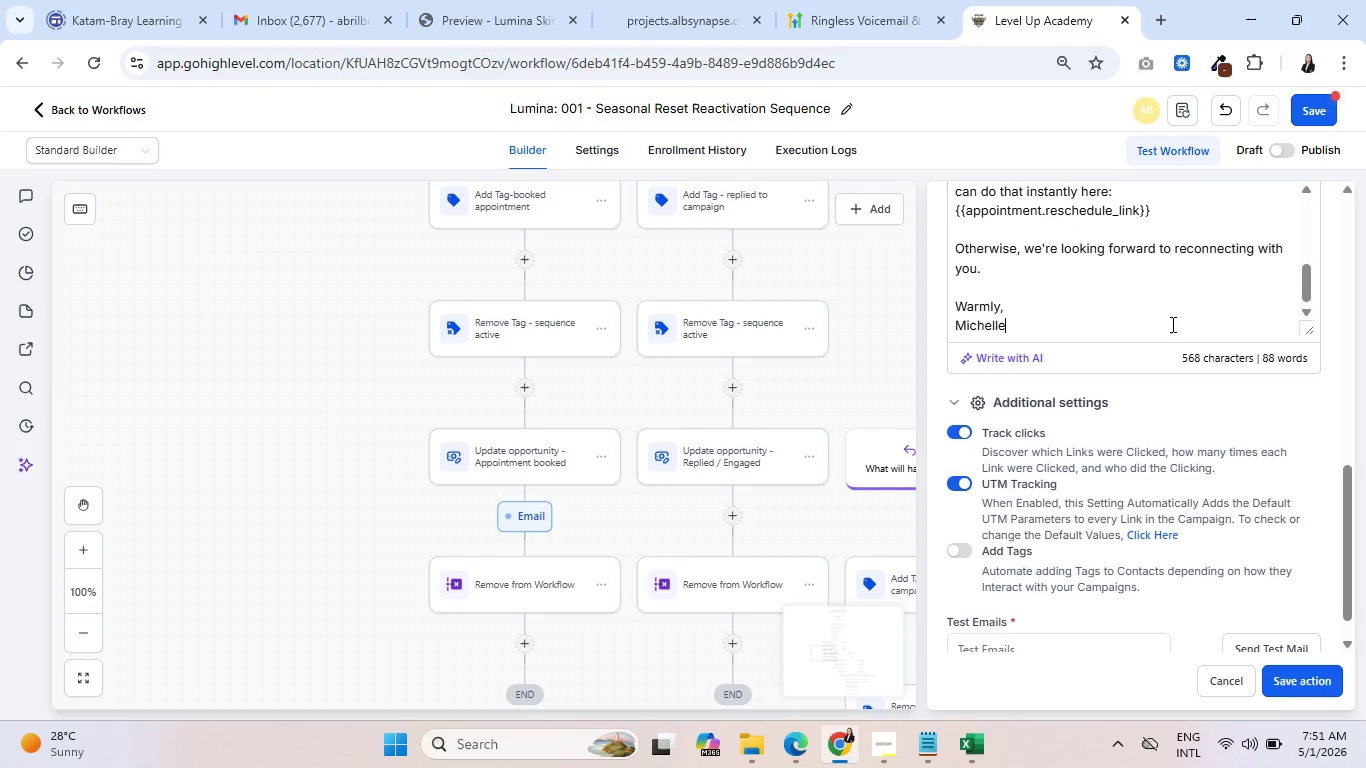 
key(Enter)
 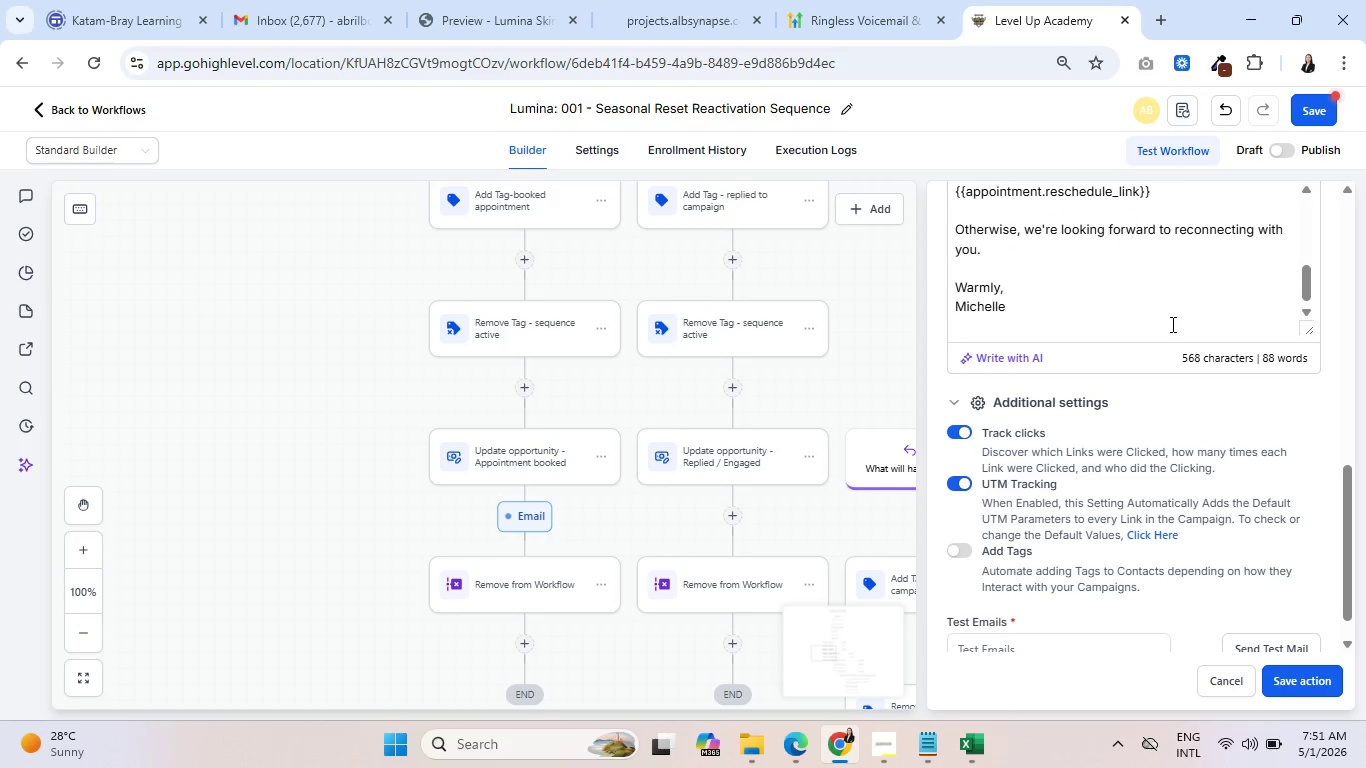 
type(Lumina Skin 7)
key(Backspace)
type(& Wellness Lab)
 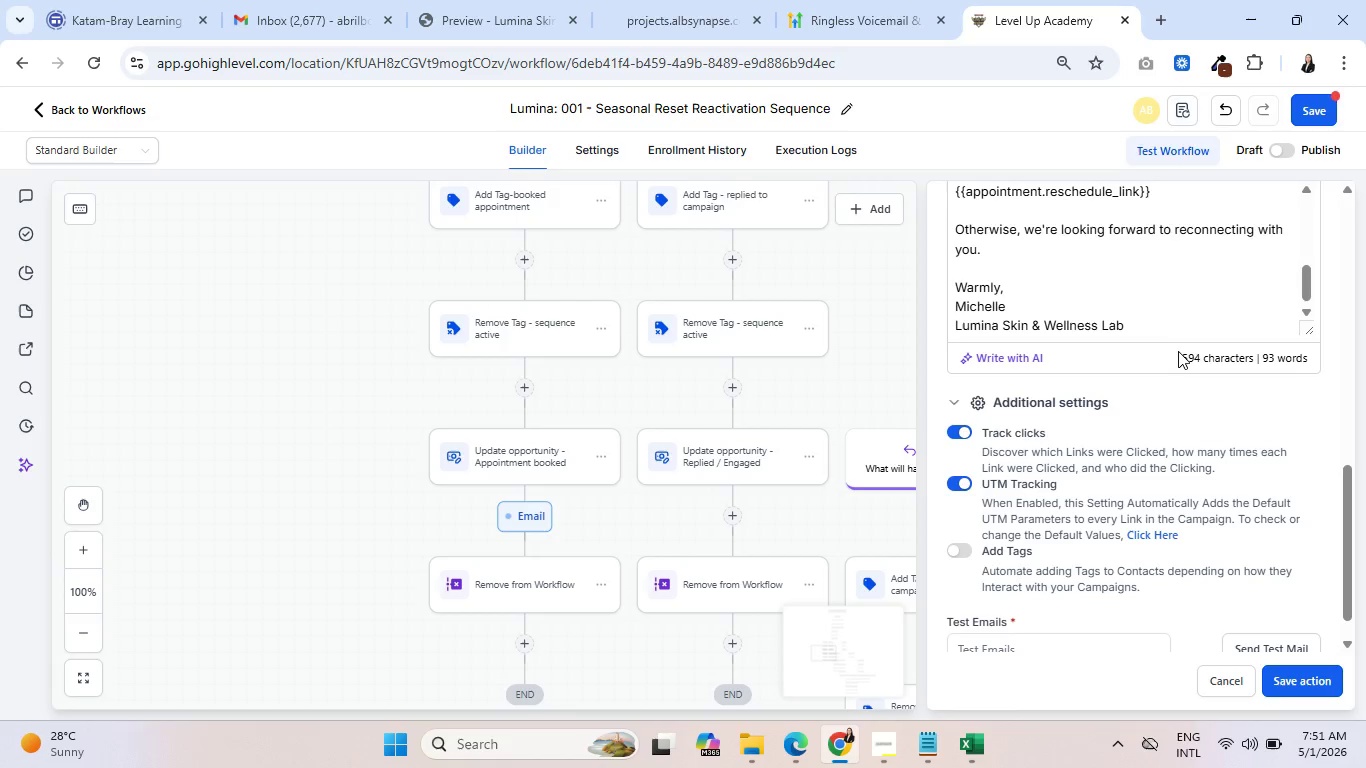 
wait(6.61)
 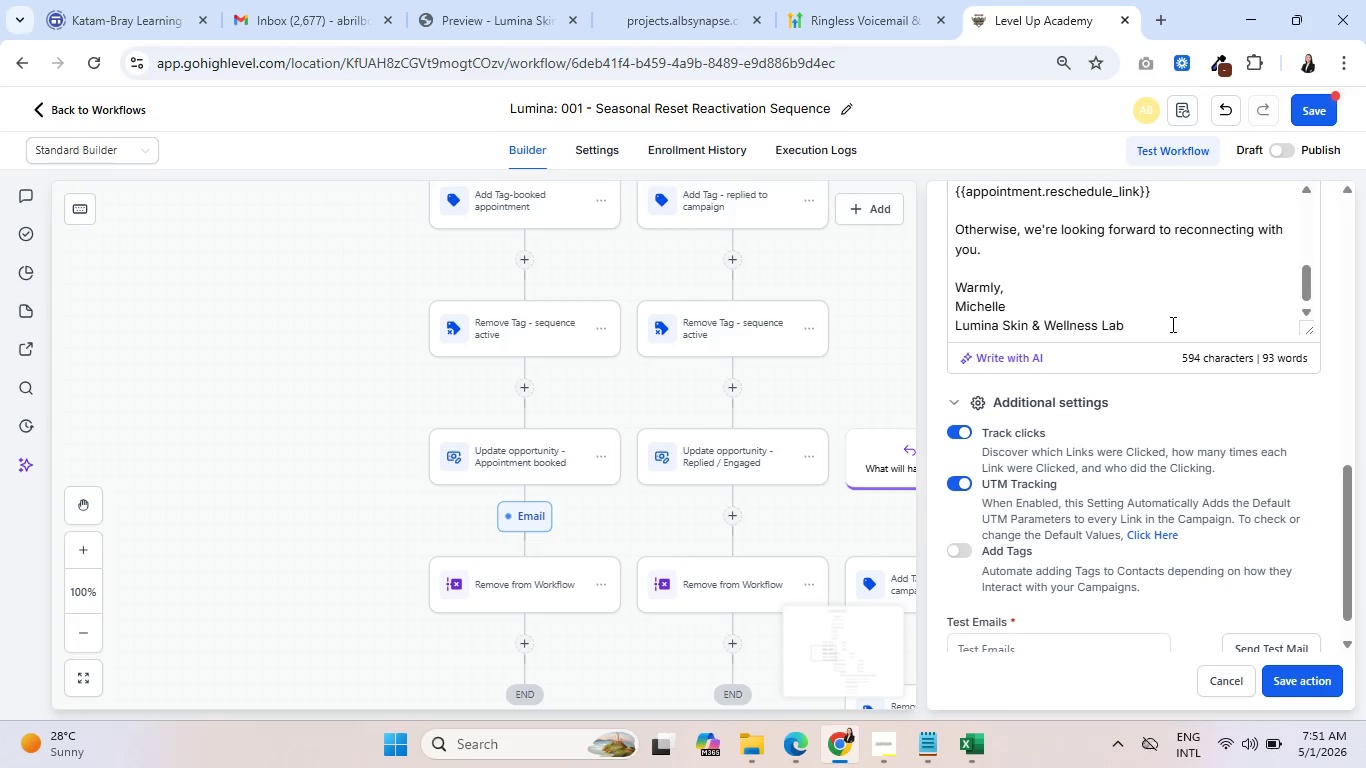 
scroll: coordinate [1182, 407], scroll_direction: down, amount: 5.0
 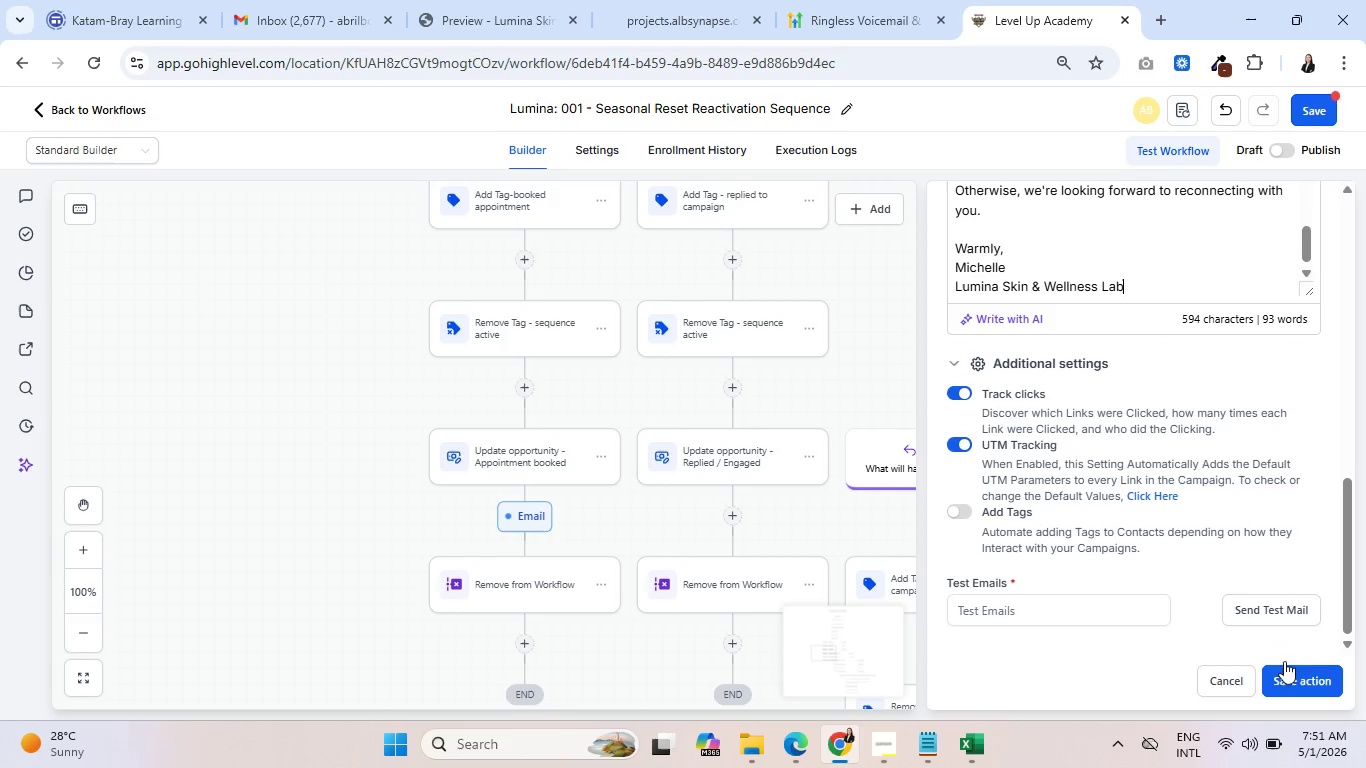 
scroll: coordinate [1159, 405], scroll_direction: up, amount: 8.0
 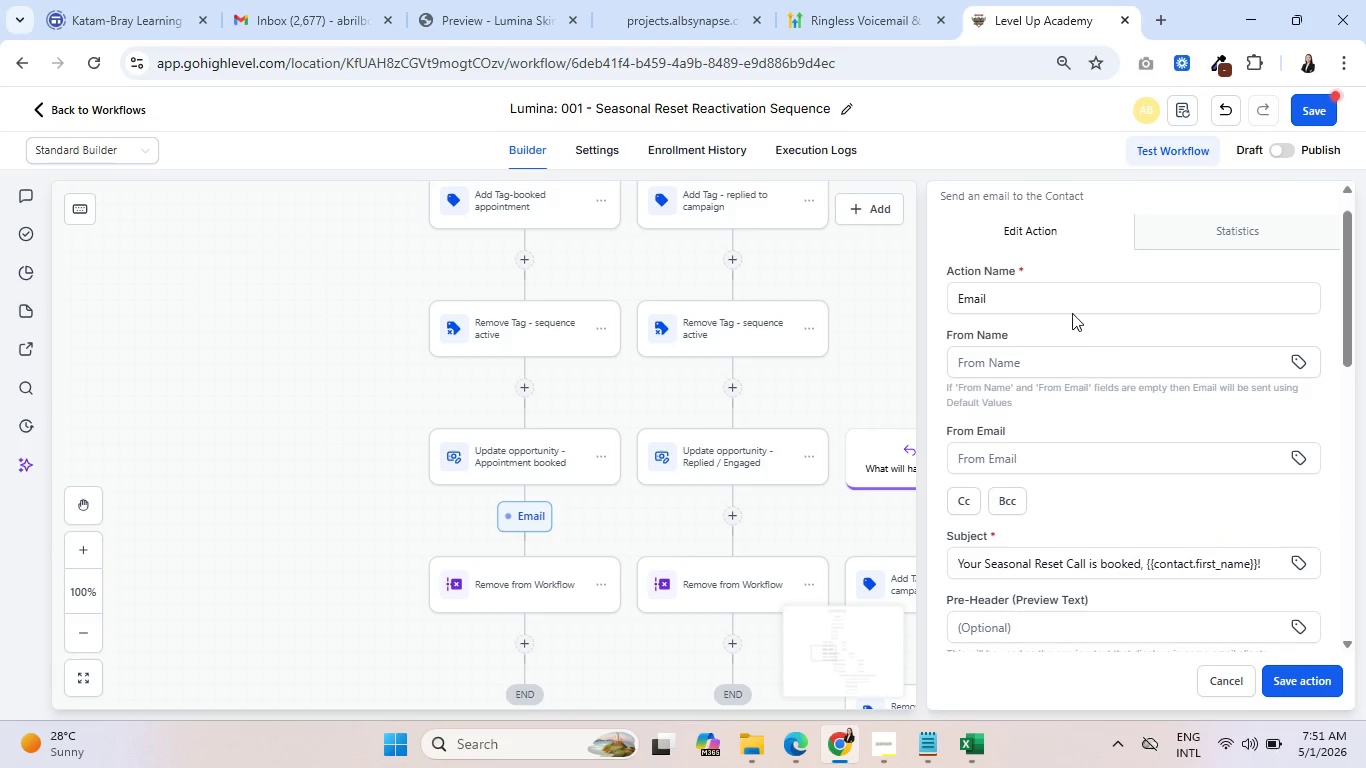 
left_click([1070, 308])
 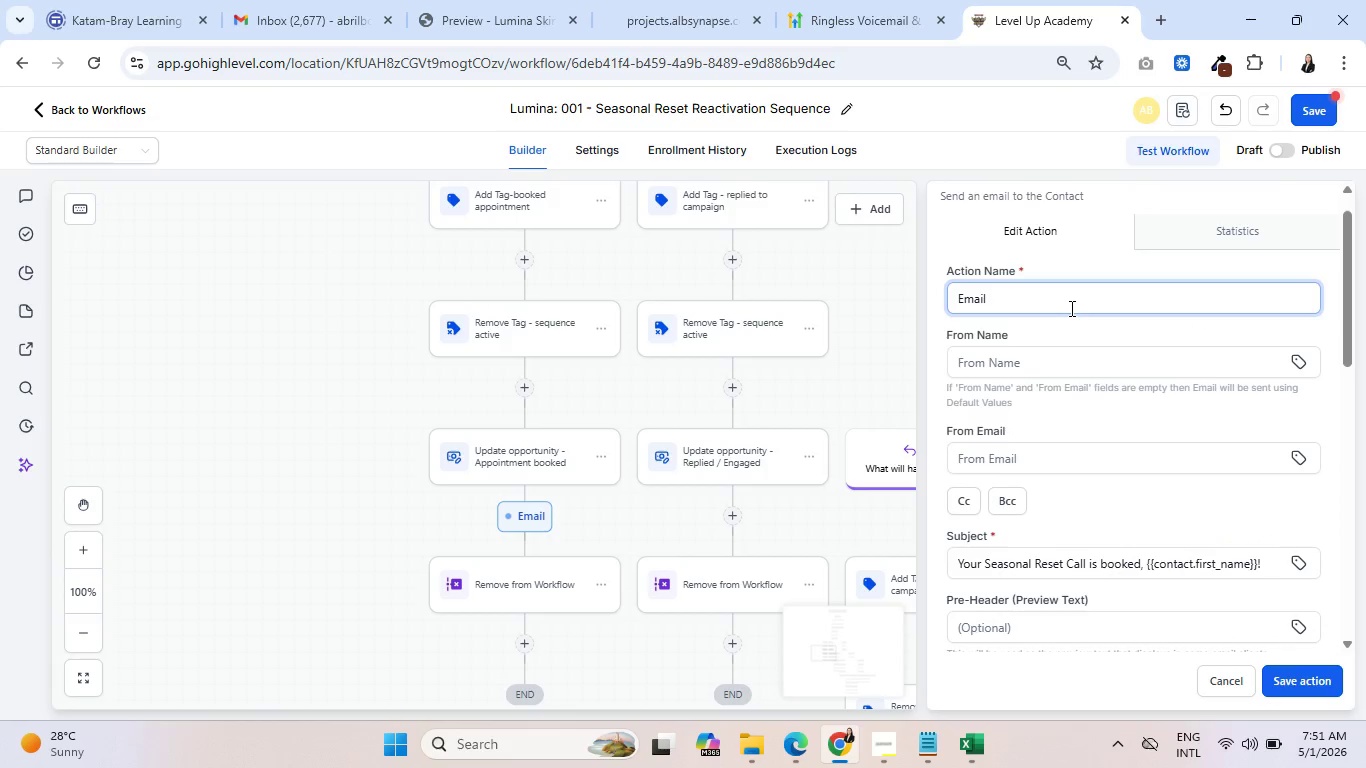 
type( booking confirmat)
 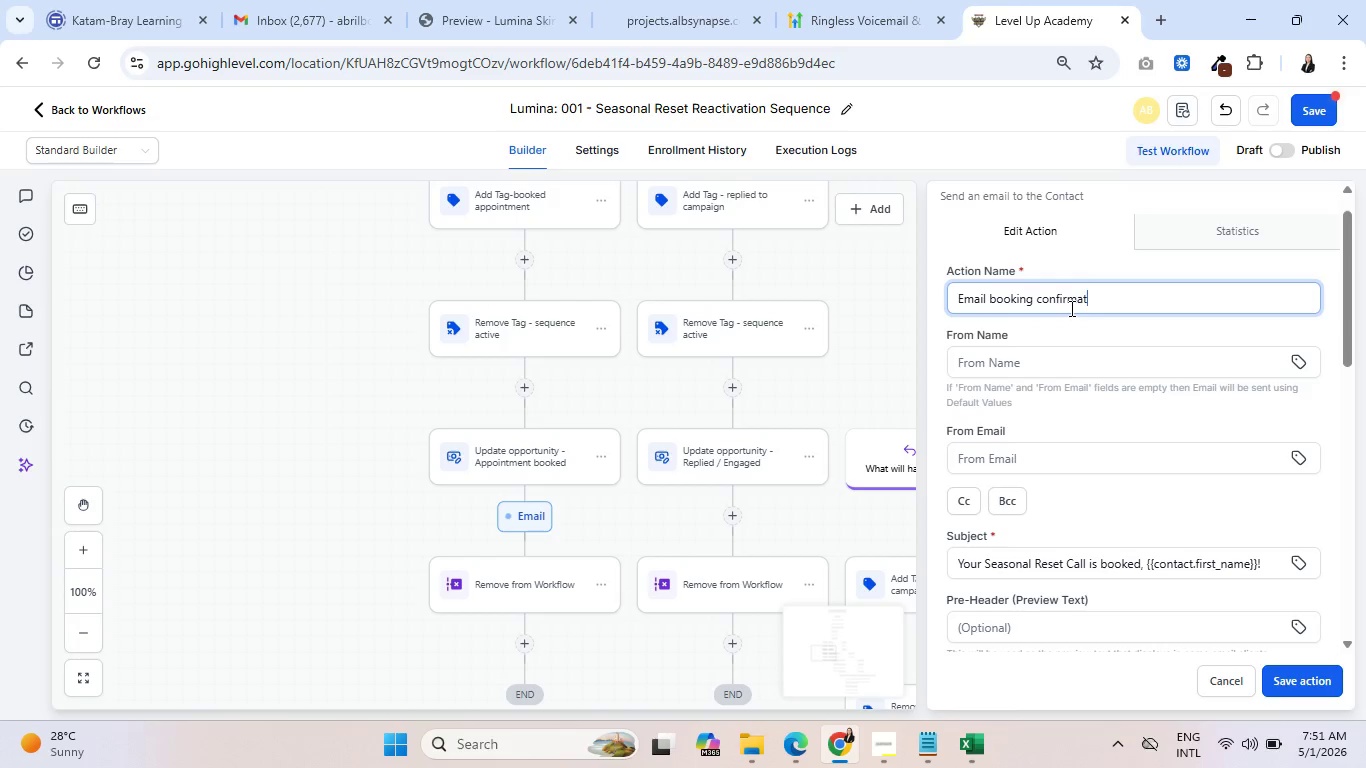 
type(ion)
 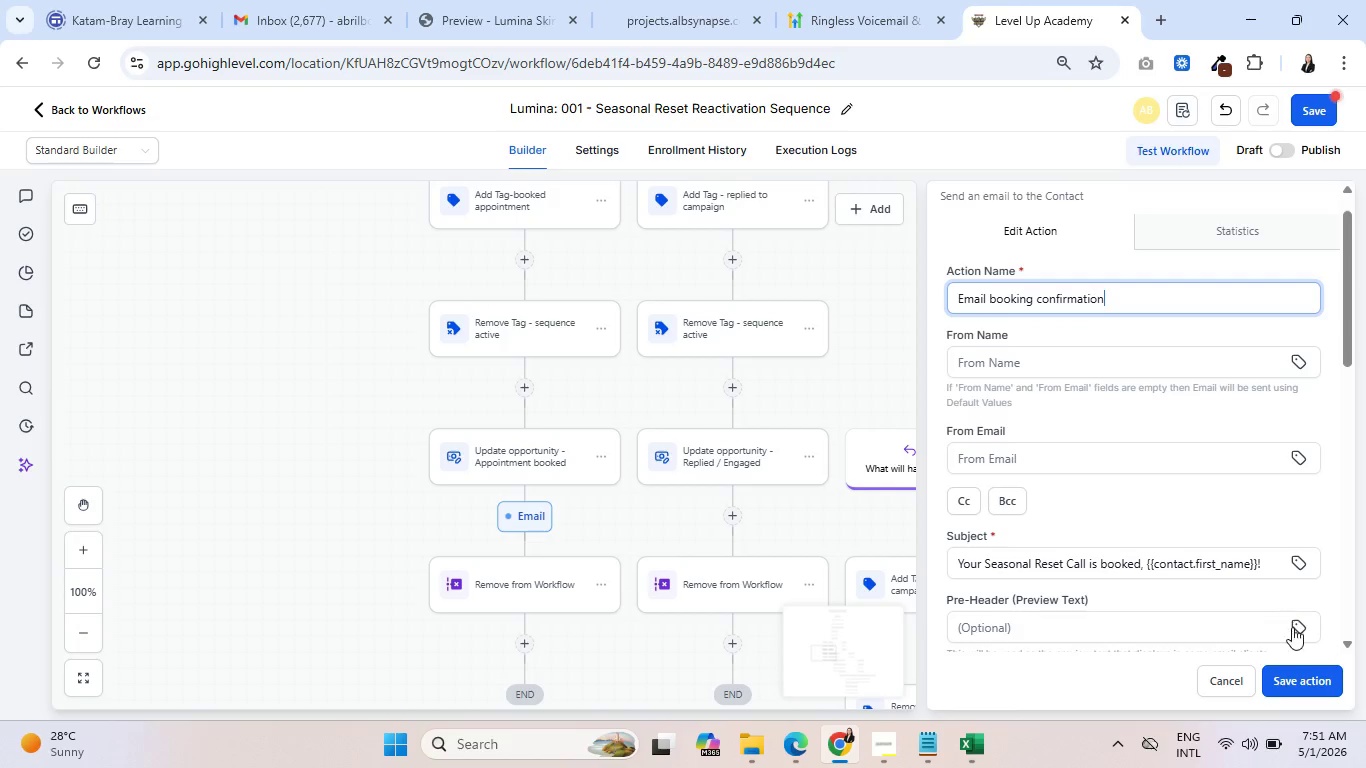 
left_click([1306, 677])
 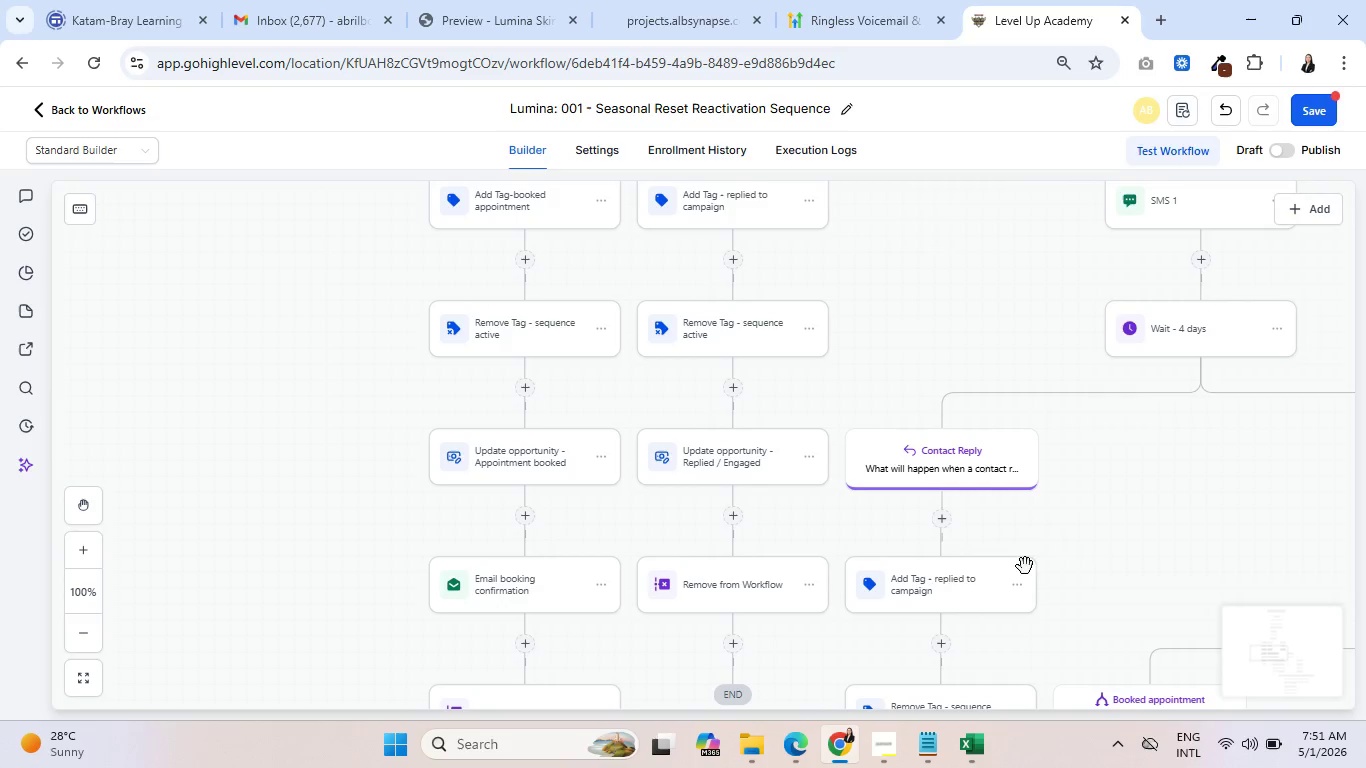 
scroll: coordinate [761, 568], scroll_direction: down, amount: 2.0
 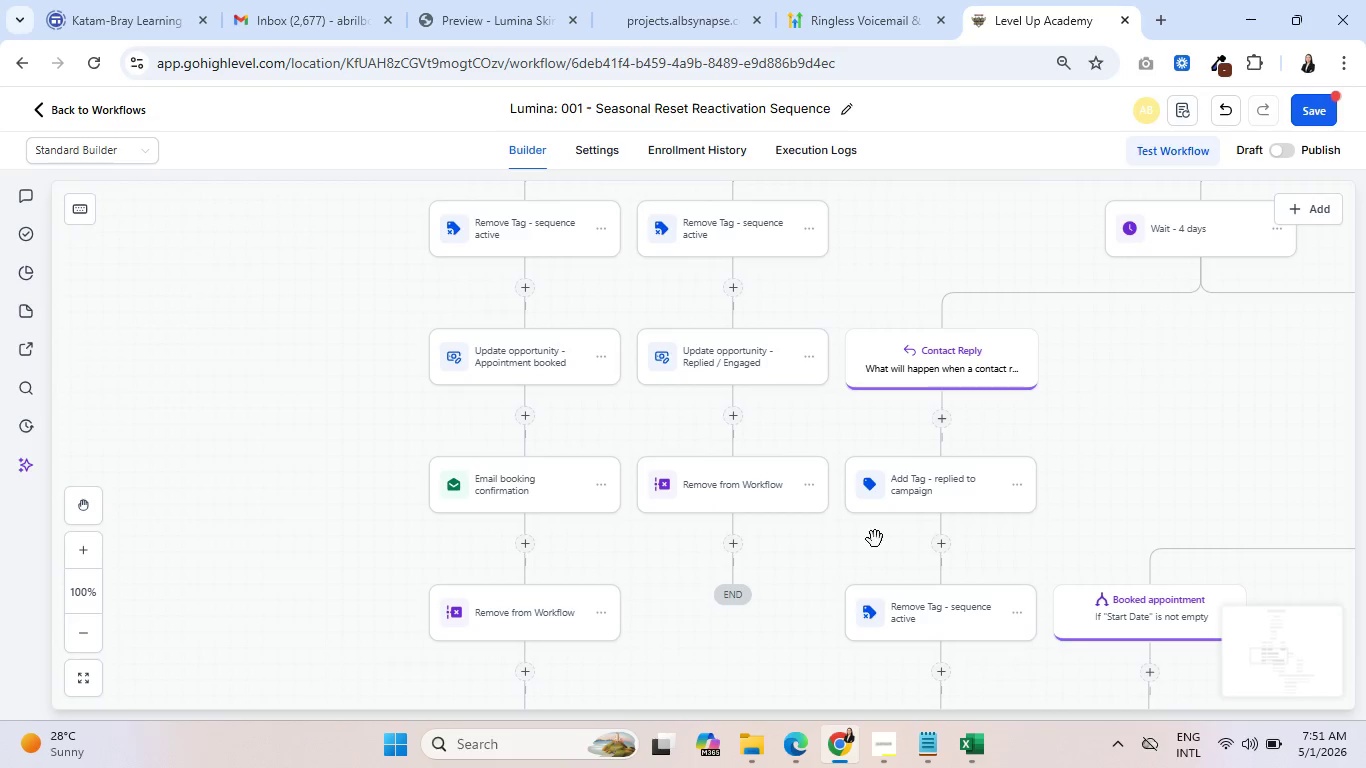 
scroll: coordinate [875, 539], scroll_direction: none, amount: 0.0
 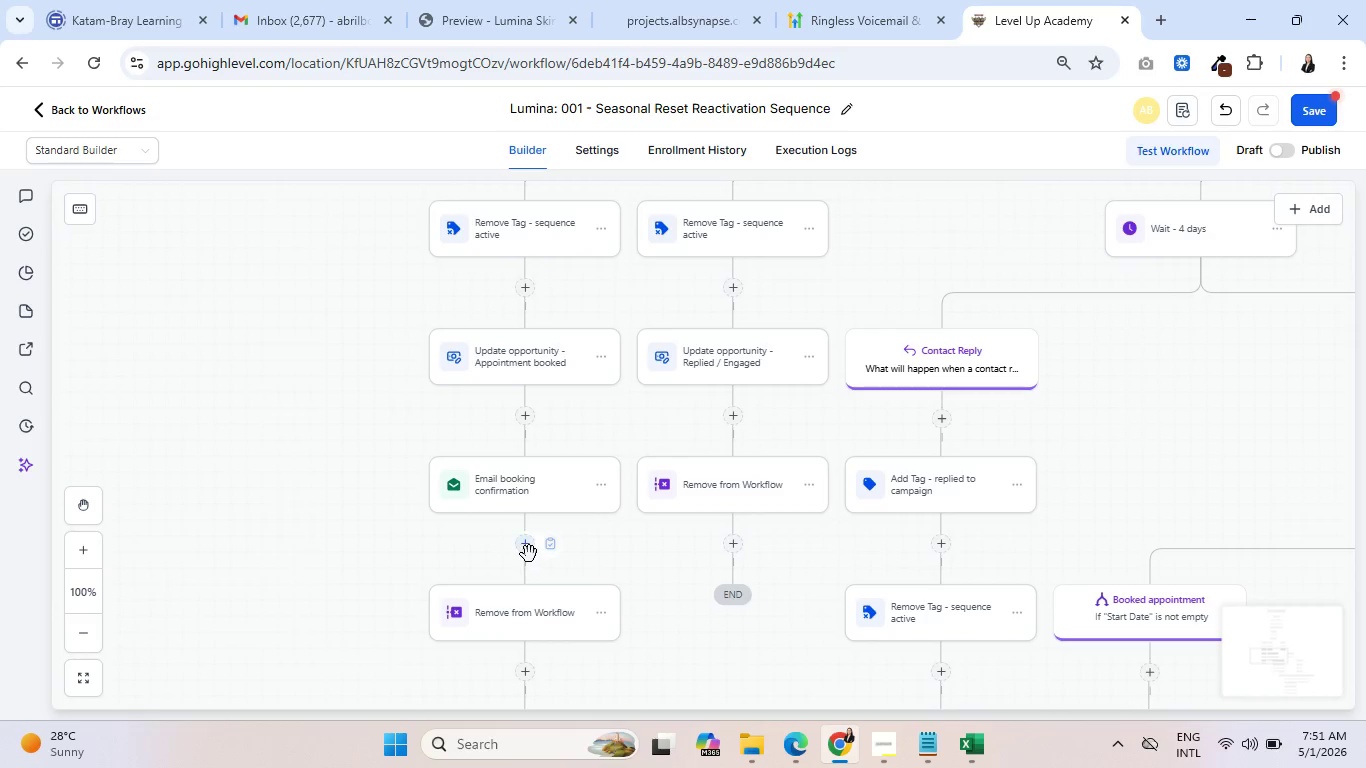 
left_click([525, 549])
 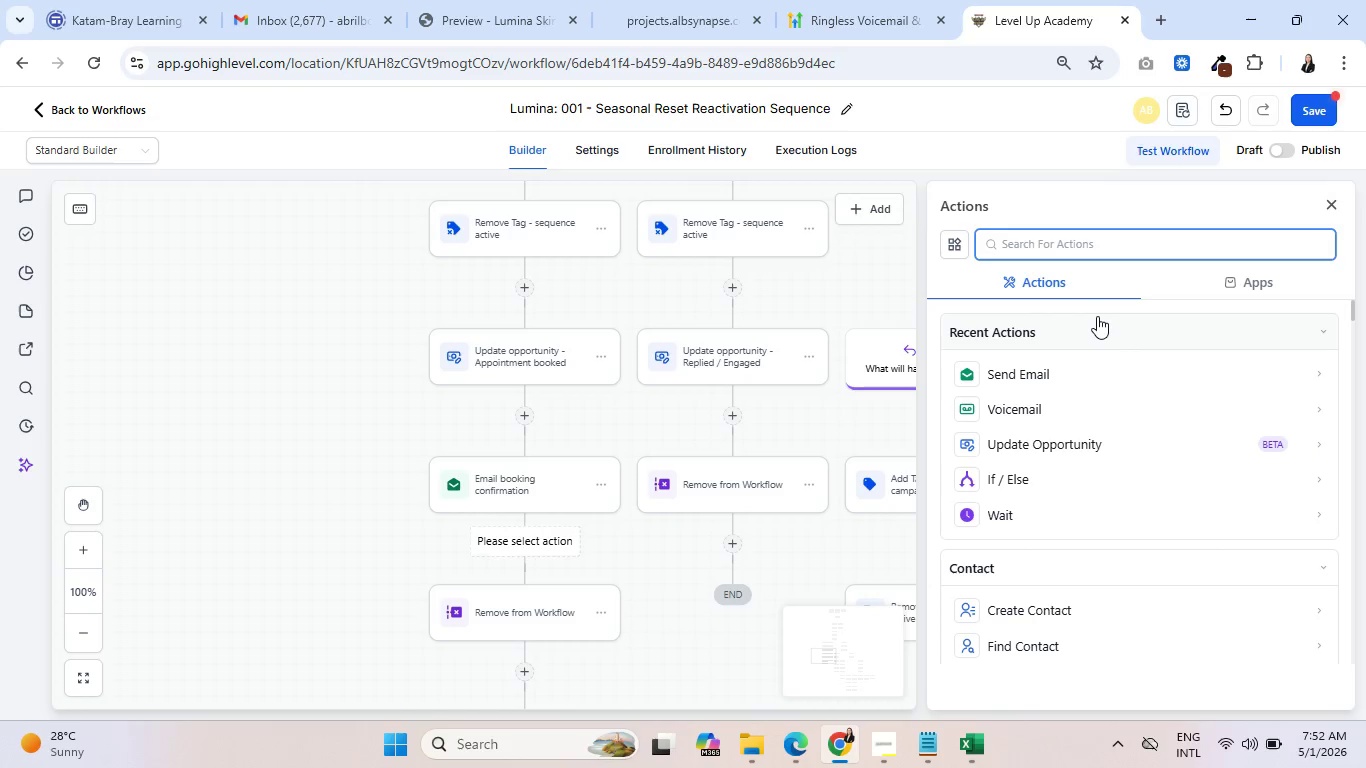 
wait(13.78)
 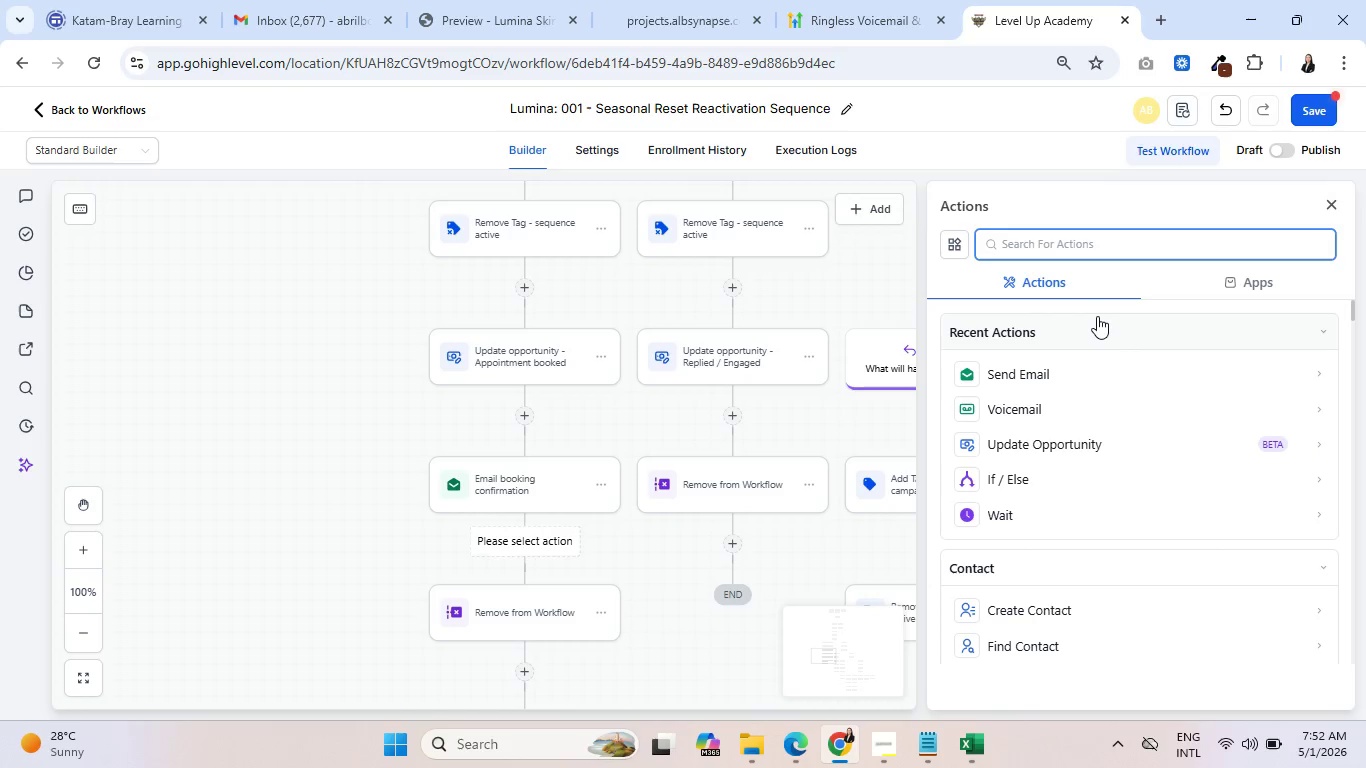 
type(inter)
 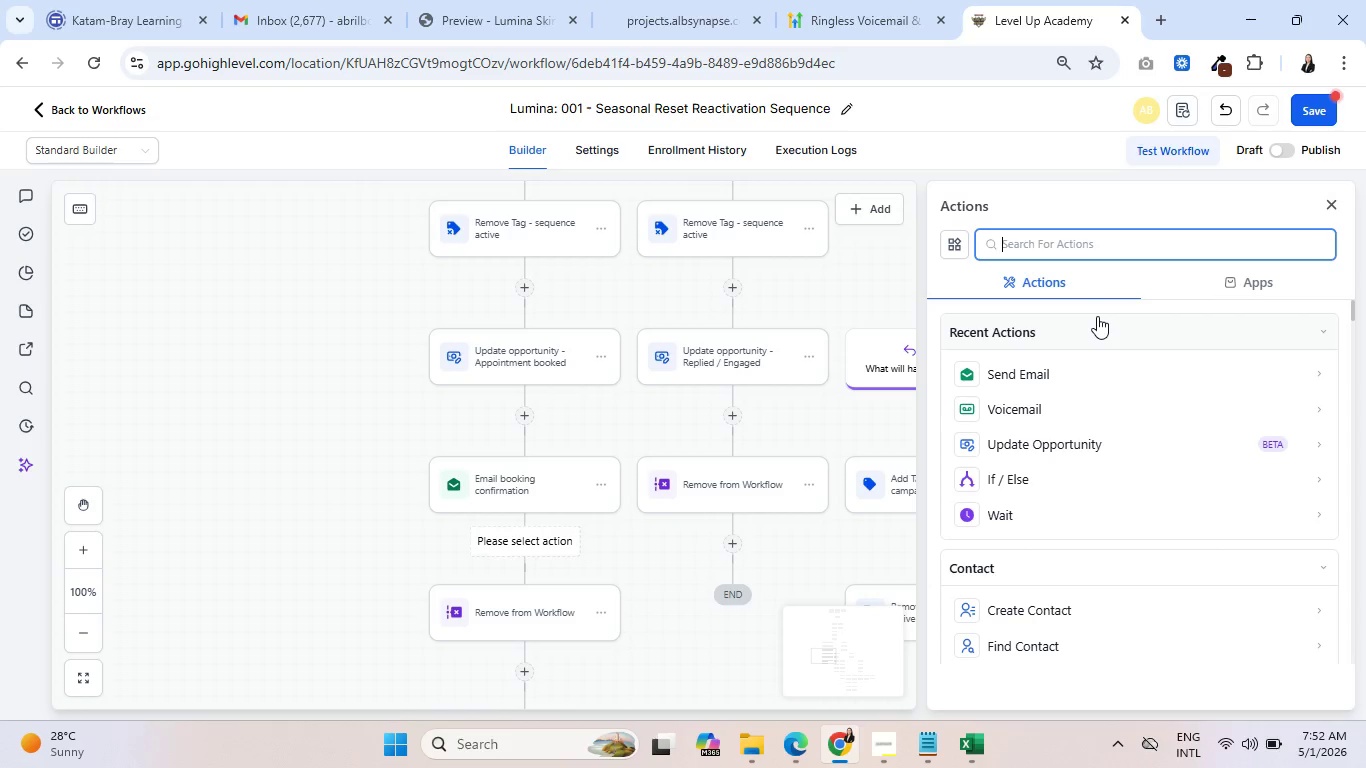 
mouse_move([1020, 377])
 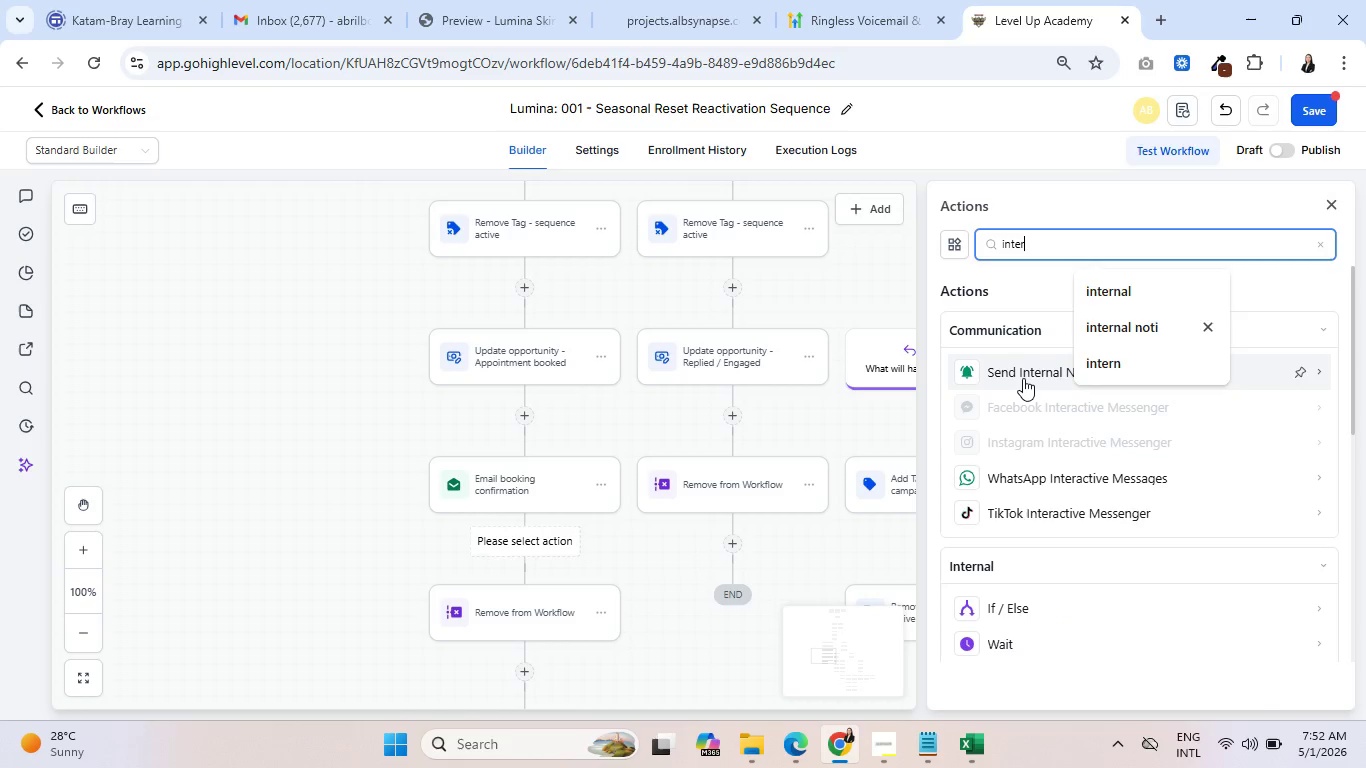 
left_click([1023, 378])
 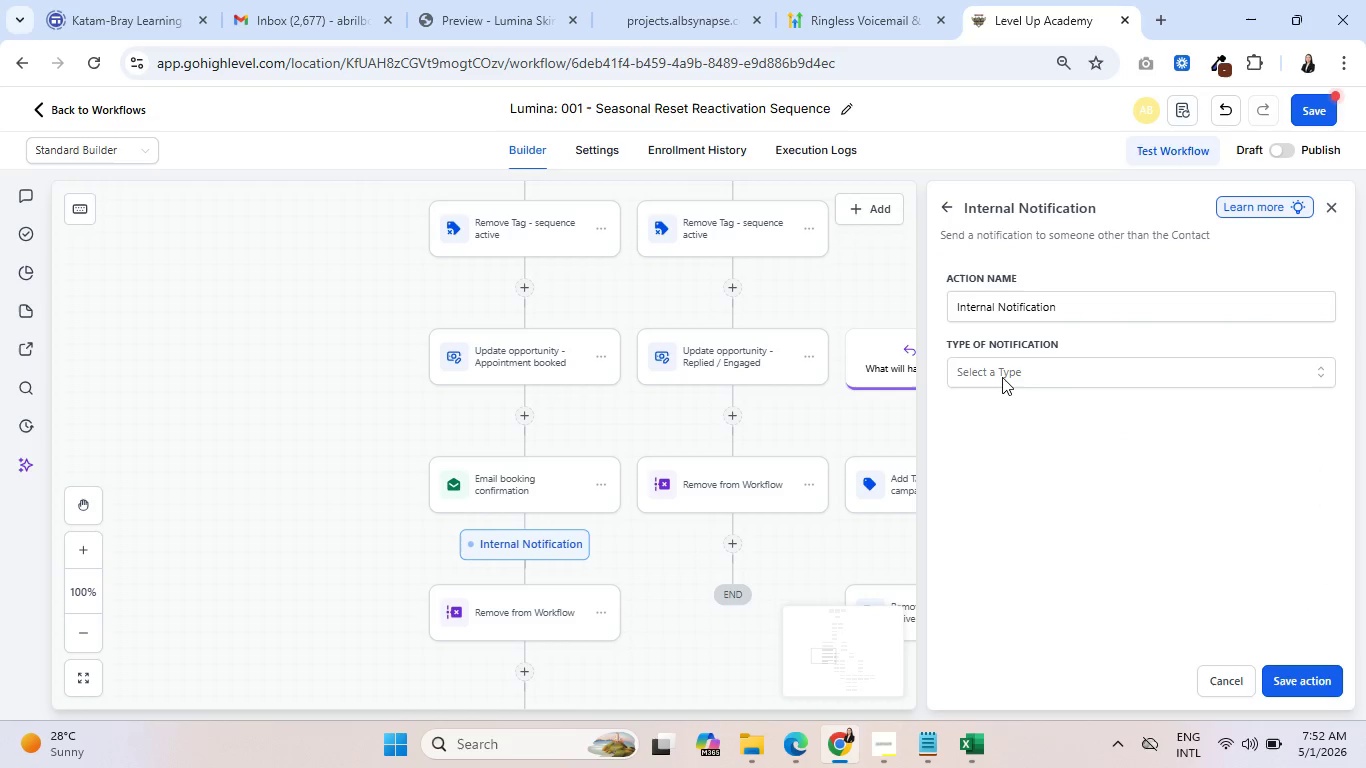 
left_click([1002, 377])
 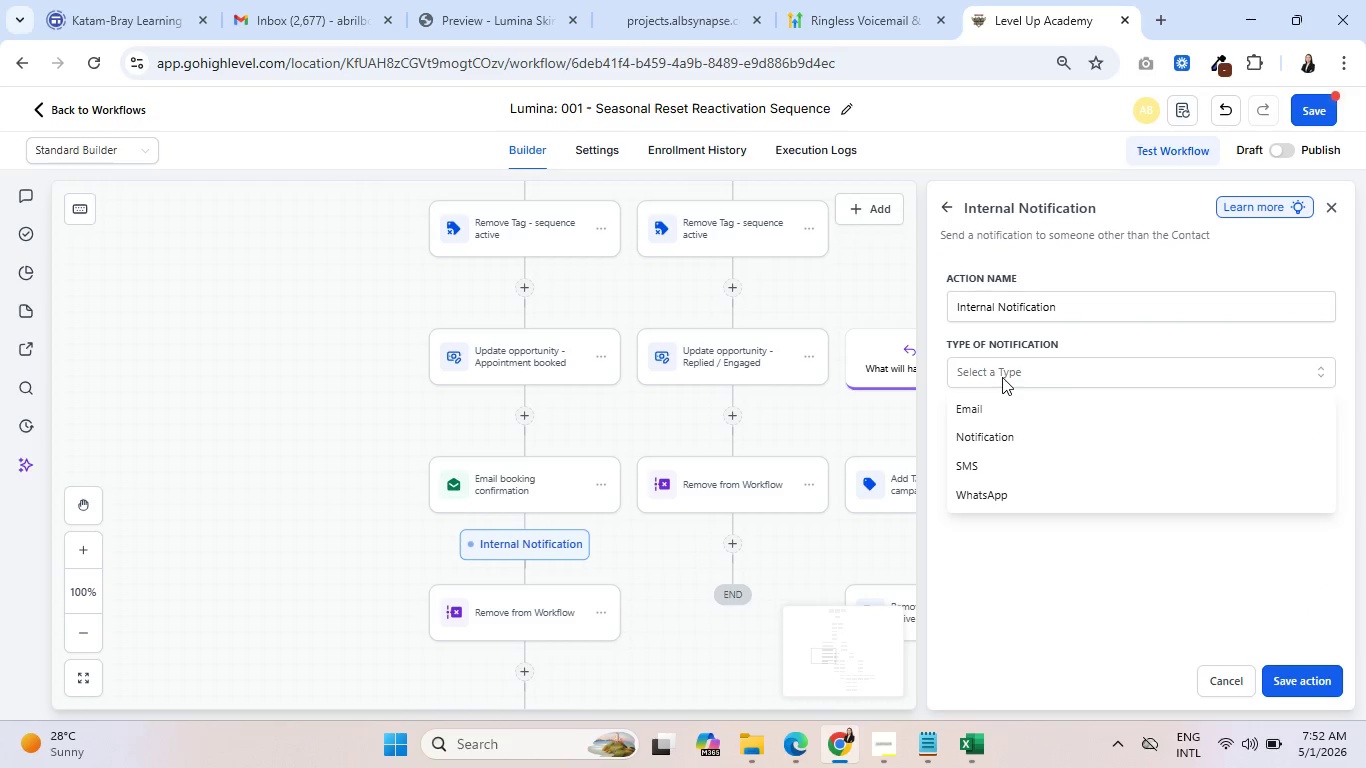 
left_click([1007, 432])
 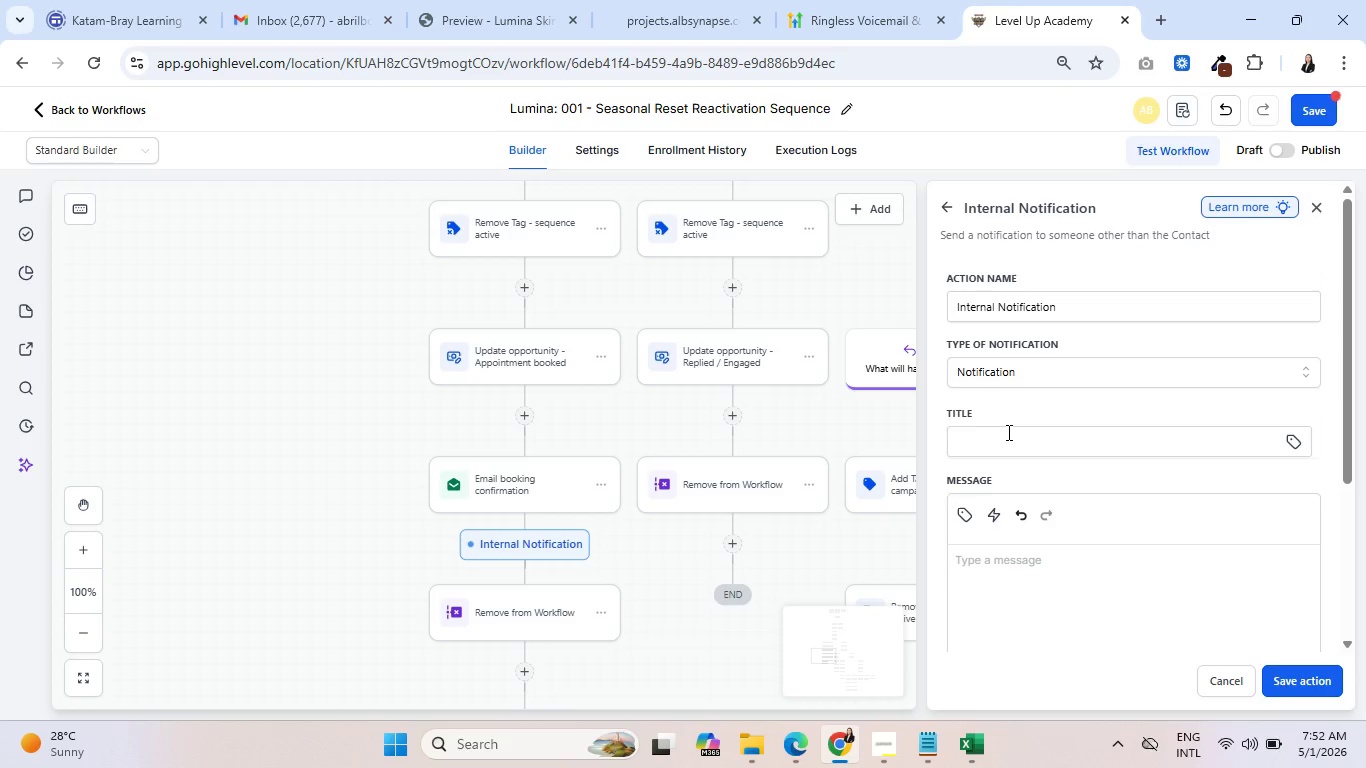 
left_click([1007, 432])
 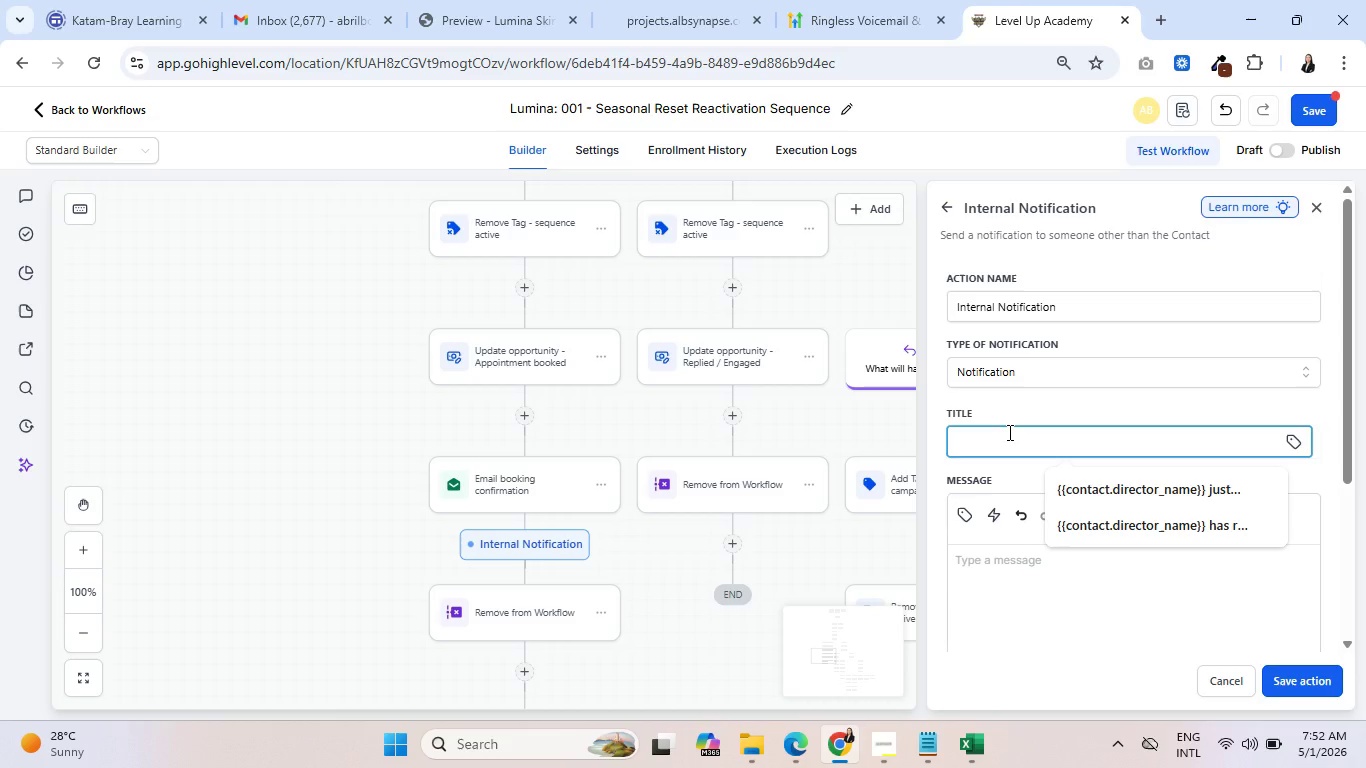 
wait(25.0)
 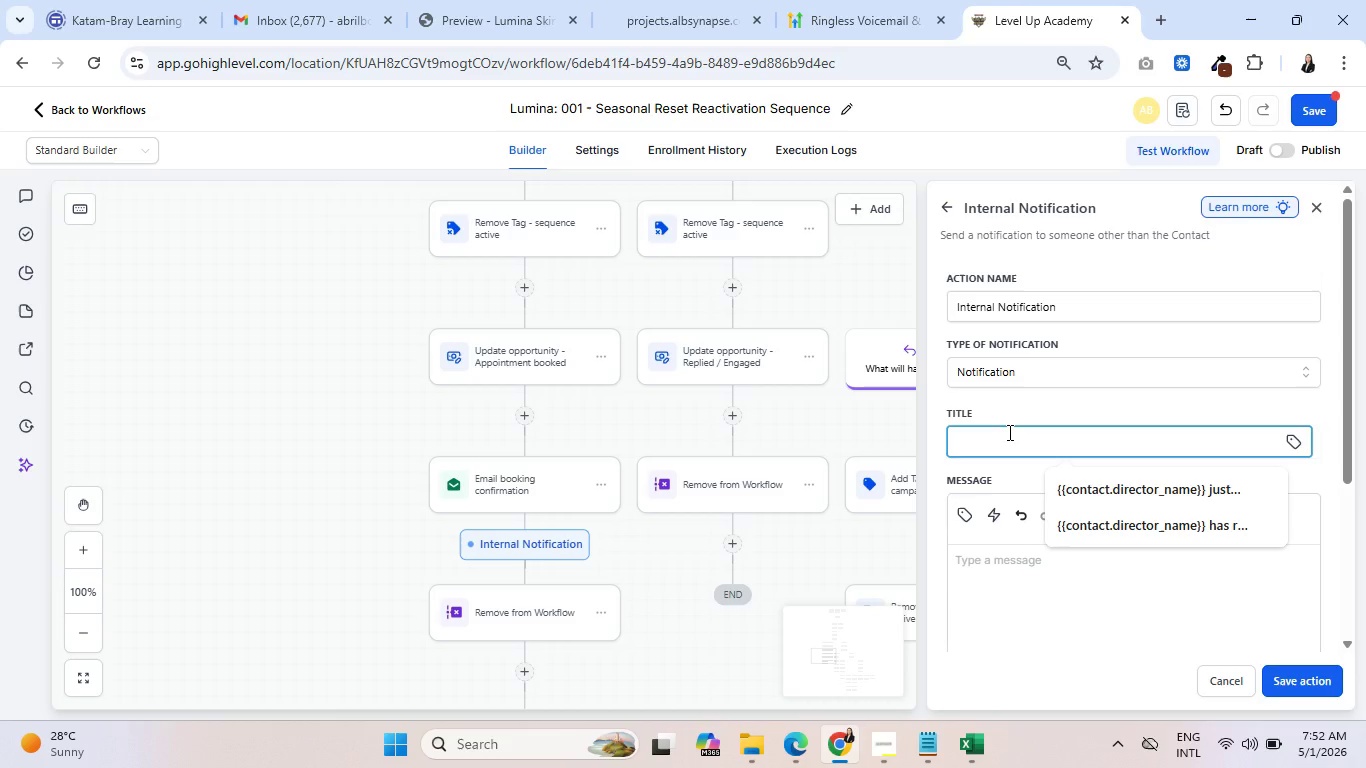 
type(New Seasonal Reset Booking-)
key(Backspace)
type( - )
 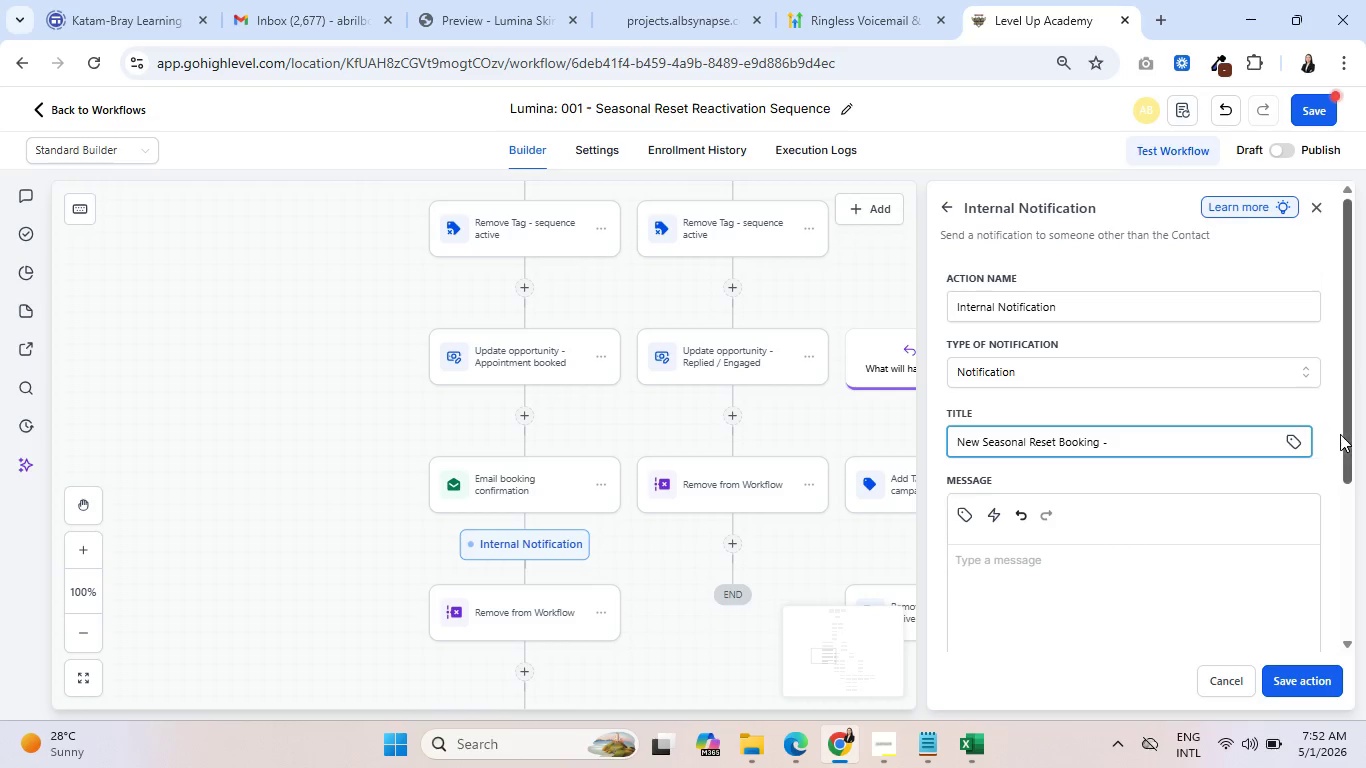 
left_click([1294, 439])
 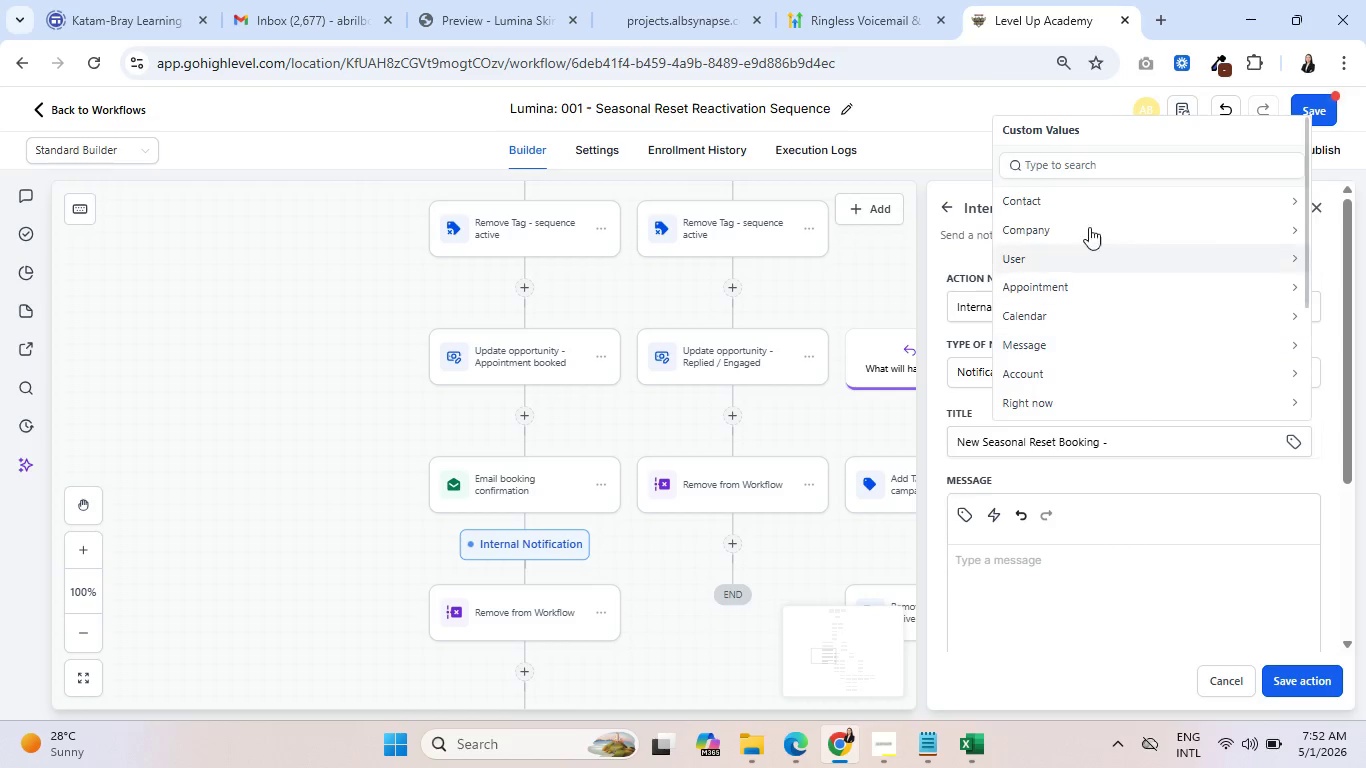 
left_click([1088, 193])
 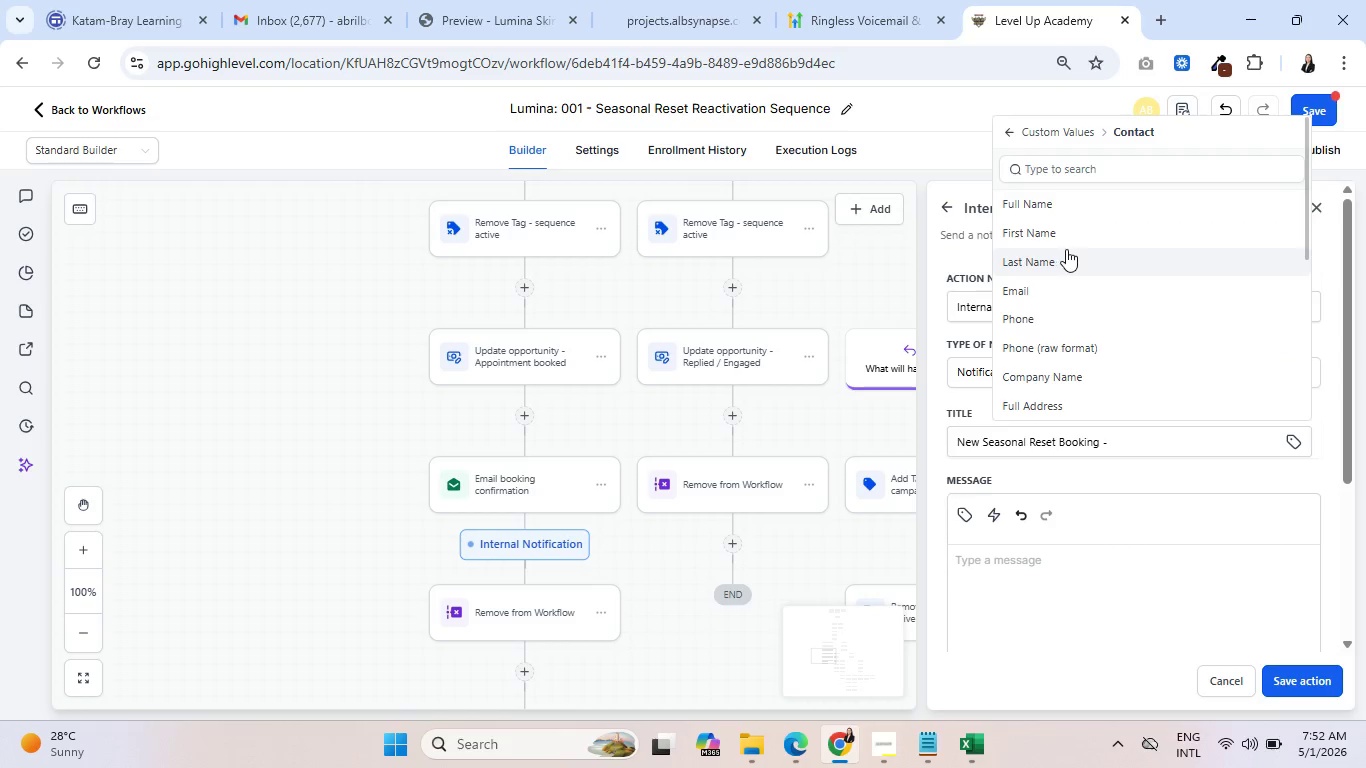 
left_click([1089, 201])
 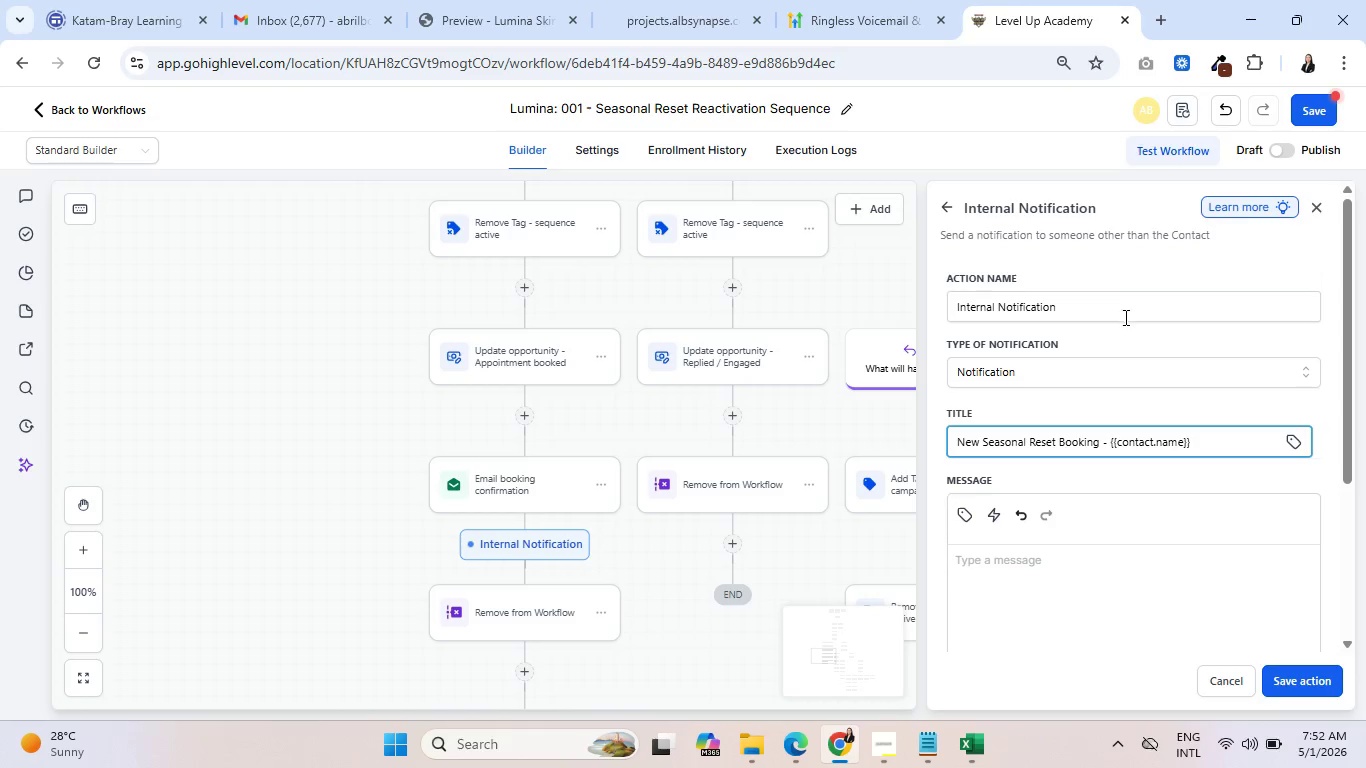 
key(Space)
 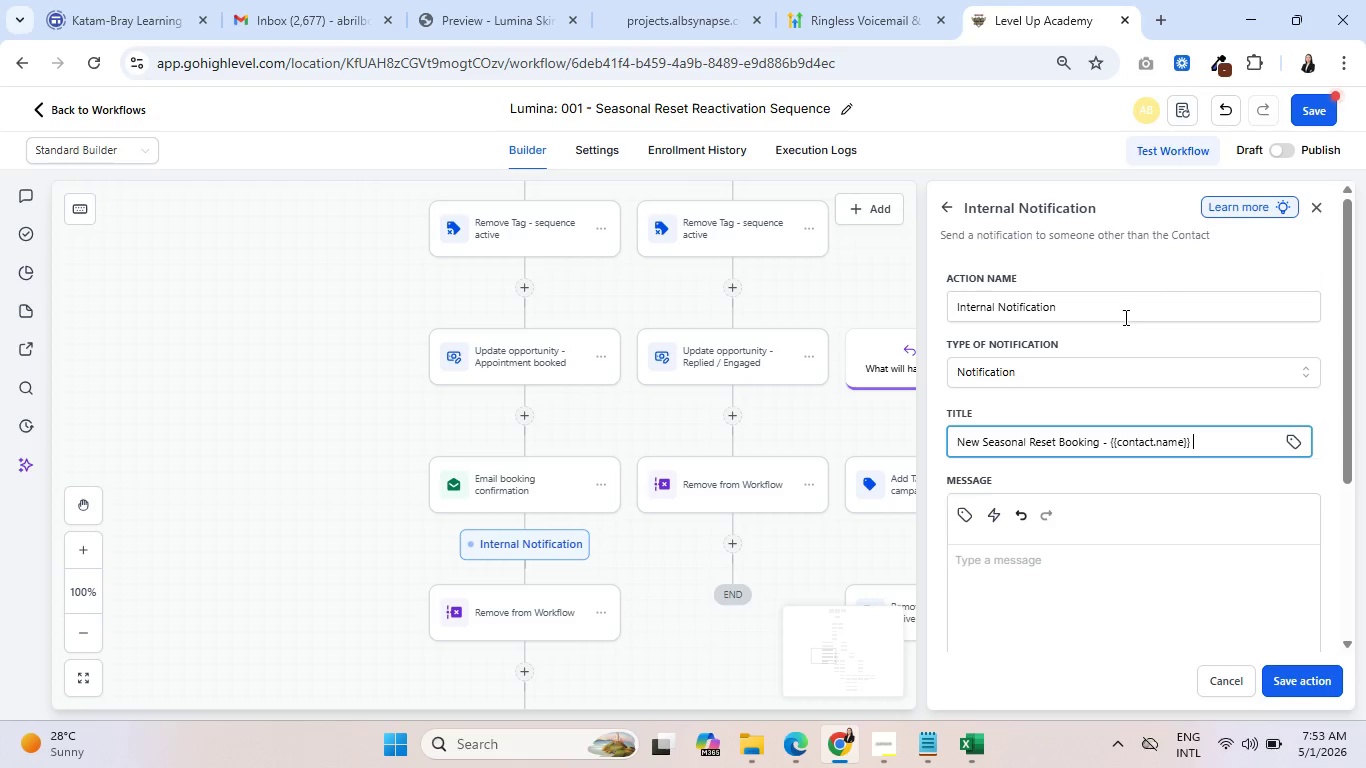 
key(Minus)
 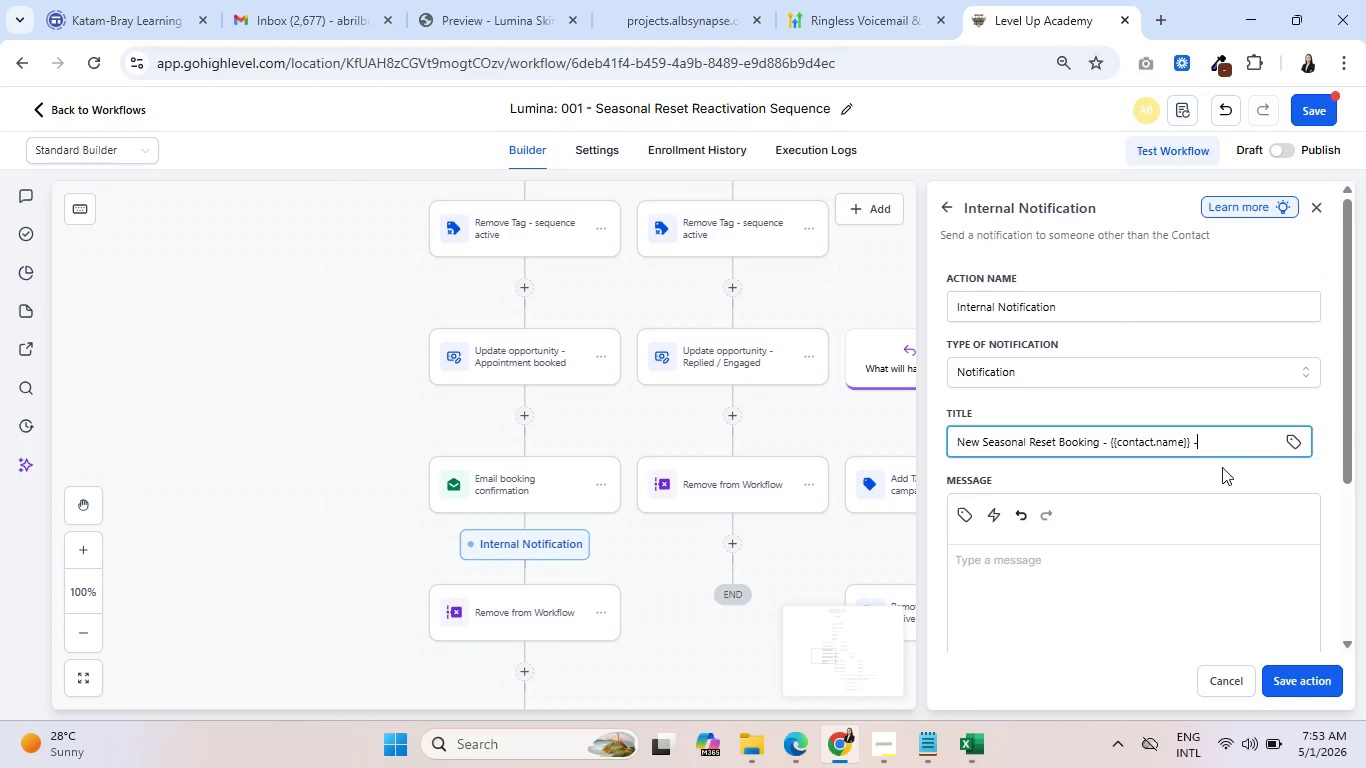 
key(Space)
 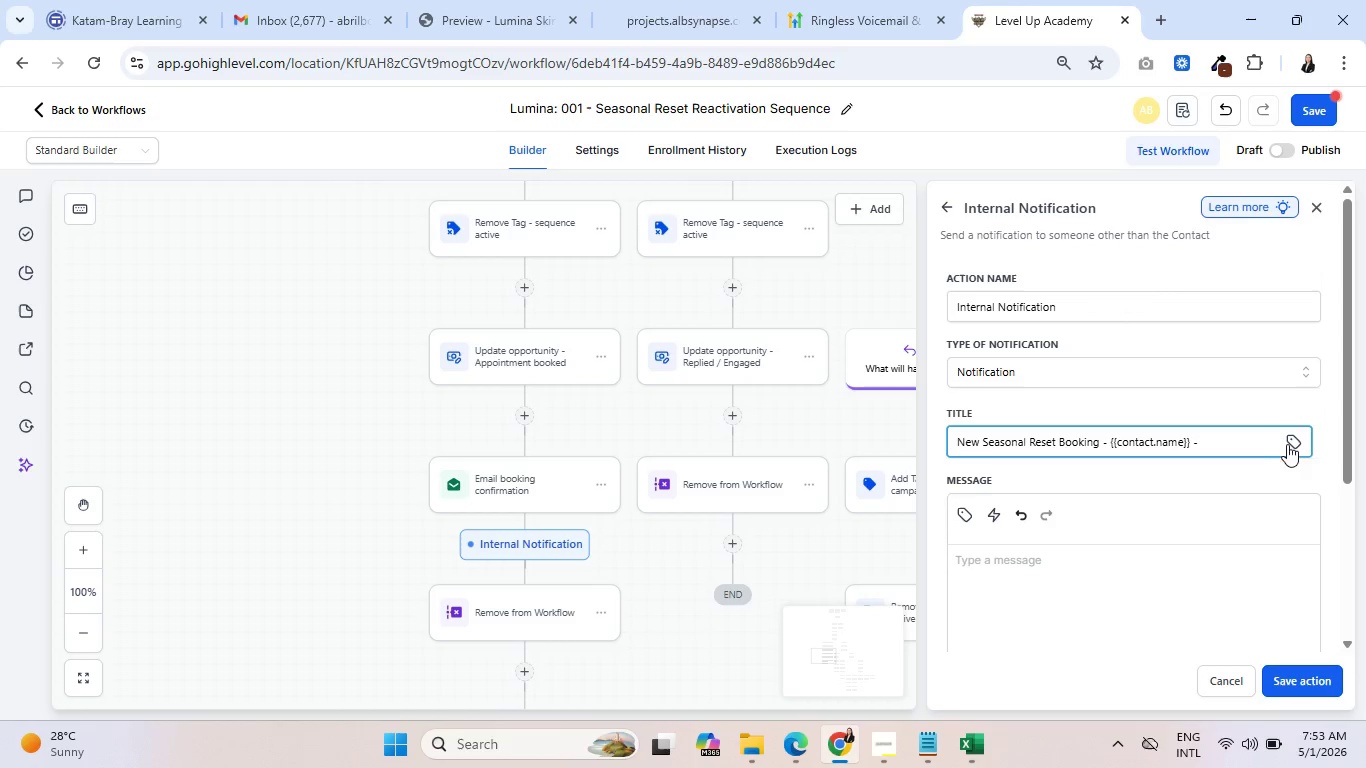 
left_click([1295, 440])
 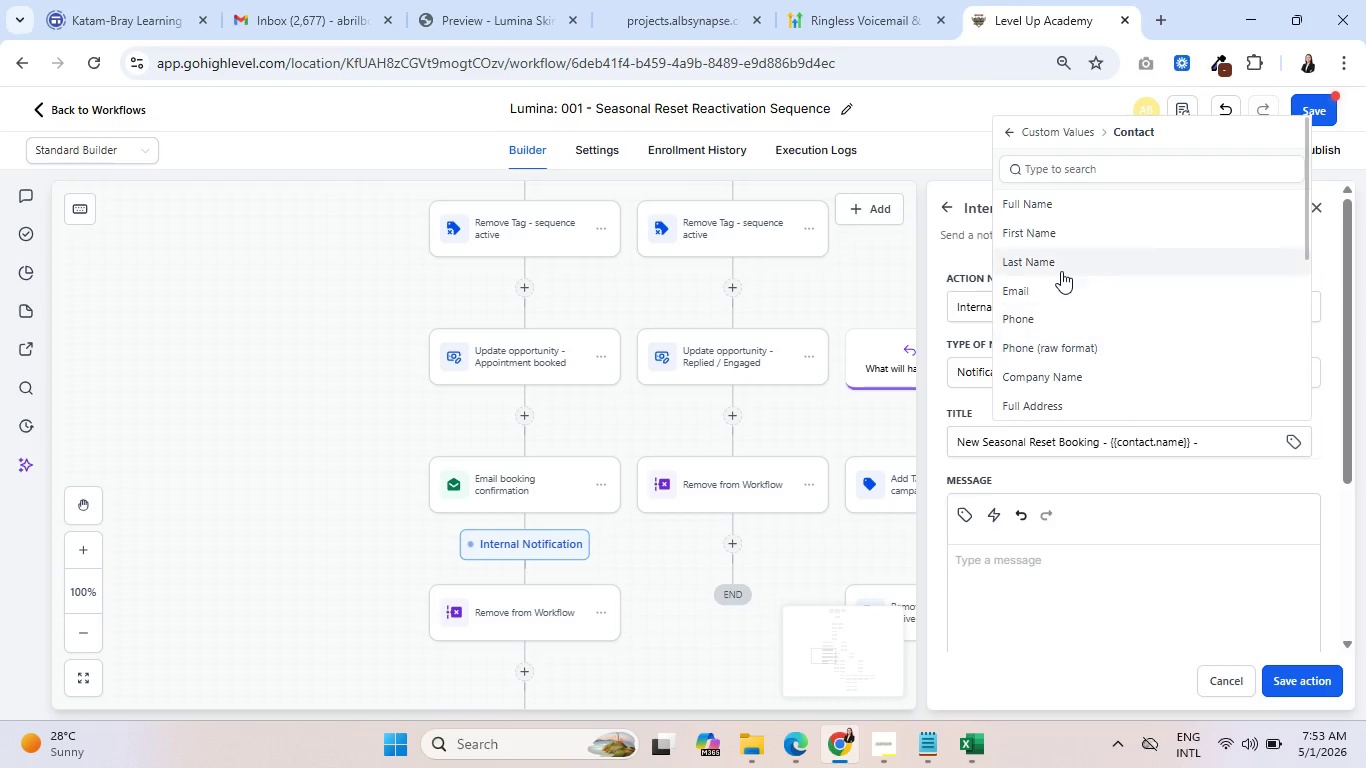 
scroll: coordinate [1068, 281], scroll_direction: down, amount: 11.0
 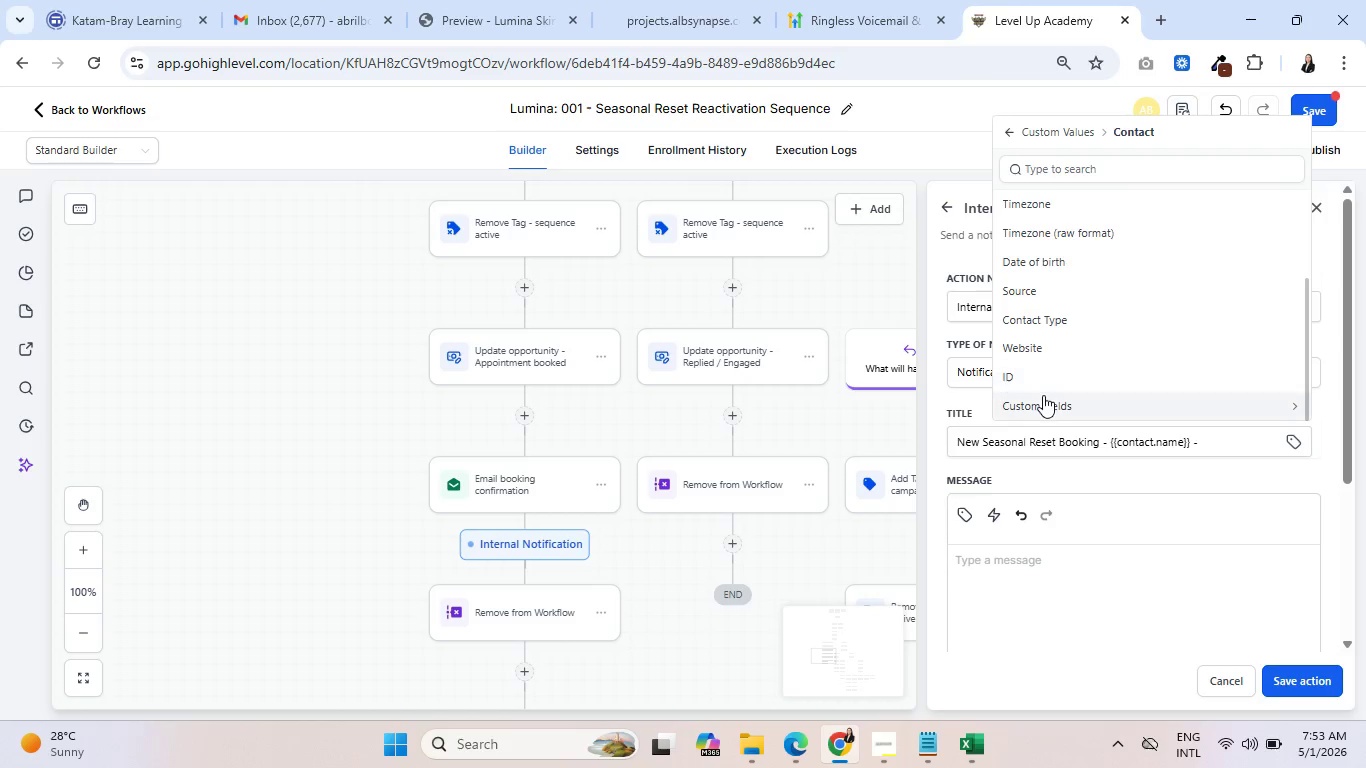 
left_click([1043, 395])
 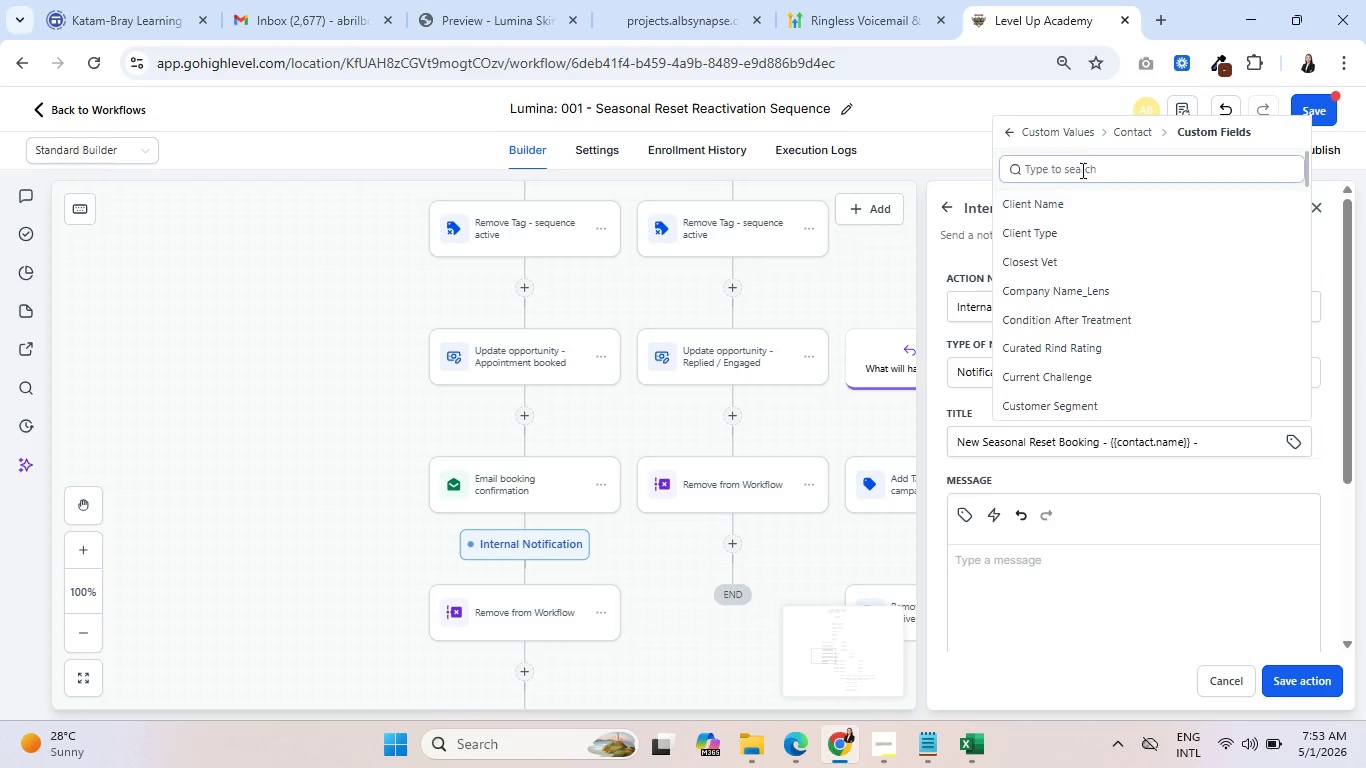 
left_click([1081, 164])
 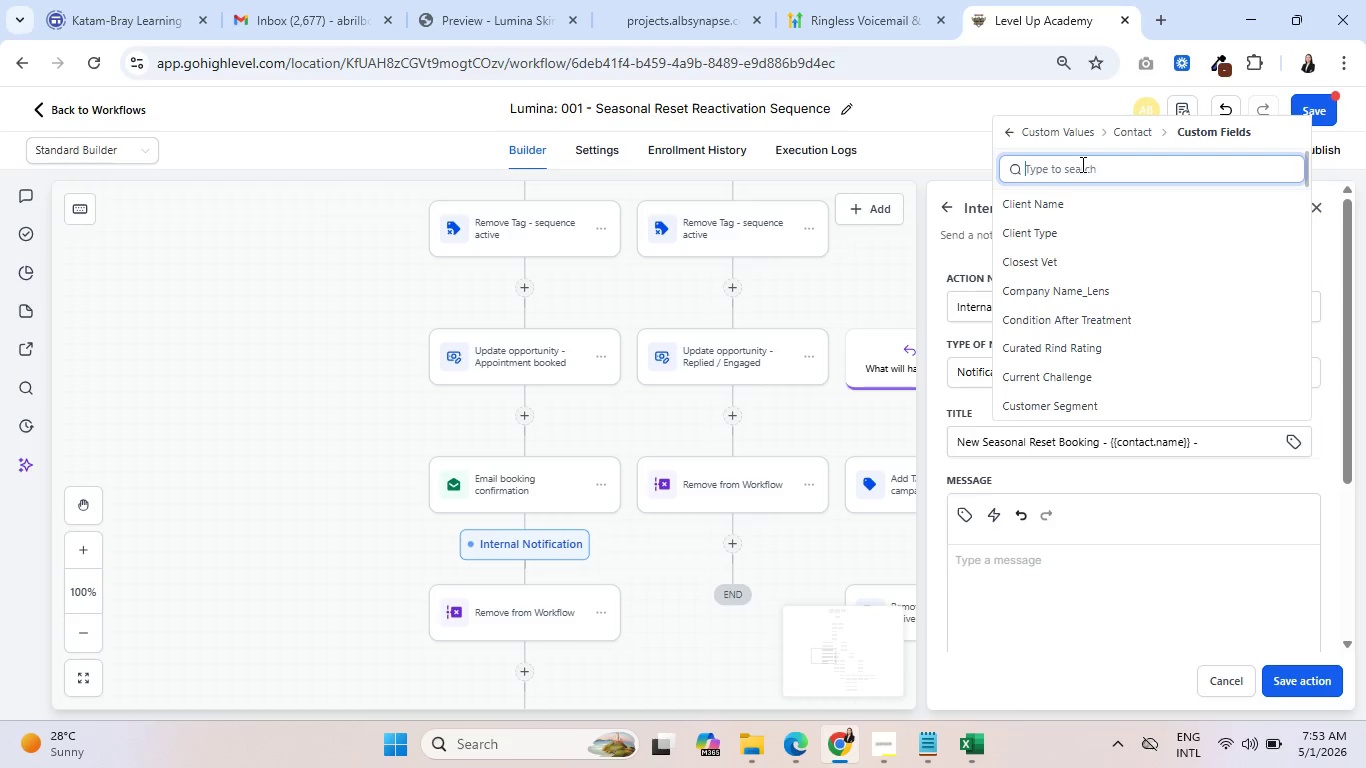 
type(seg)
 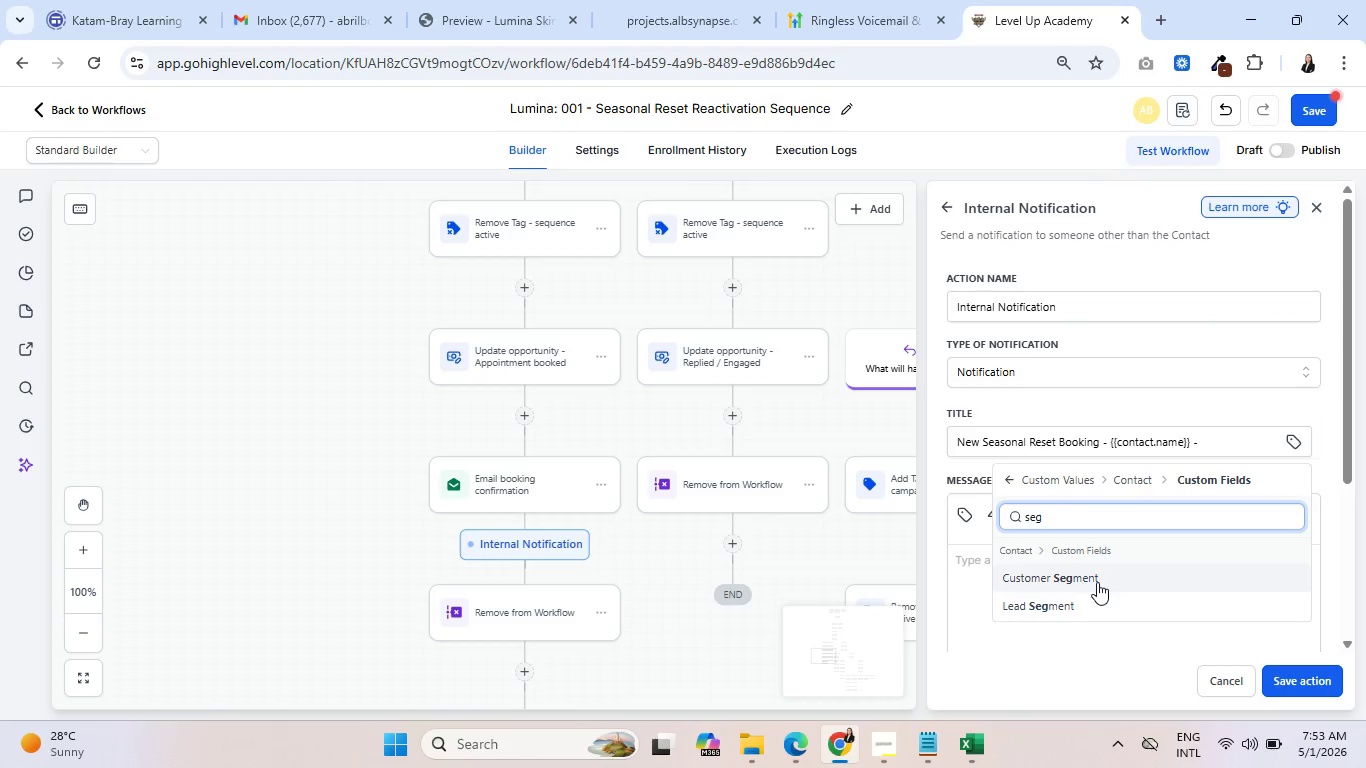 
mouse_move([991, 720])
 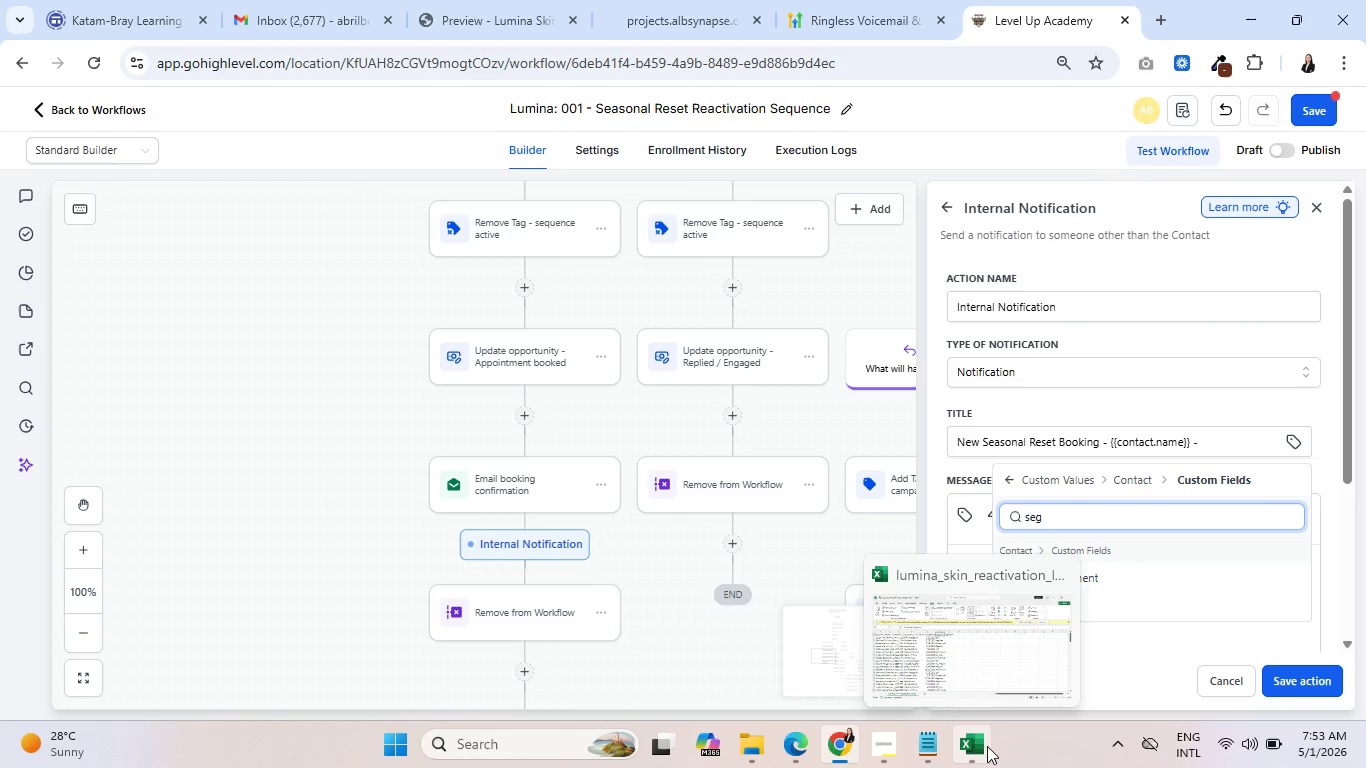 
left_click([987, 746])
 